 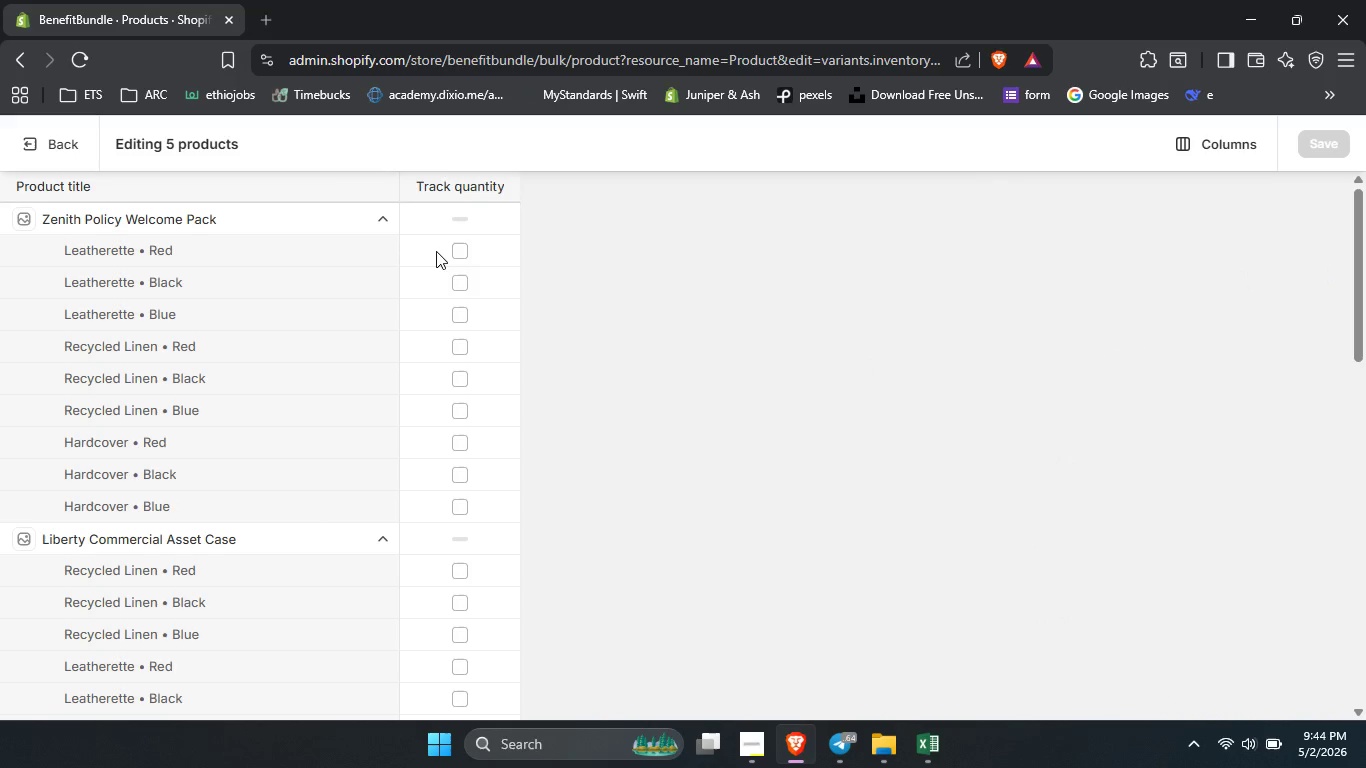 
left_click_drag(start_coordinate=[436, 251], to_coordinate=[469, 663])
 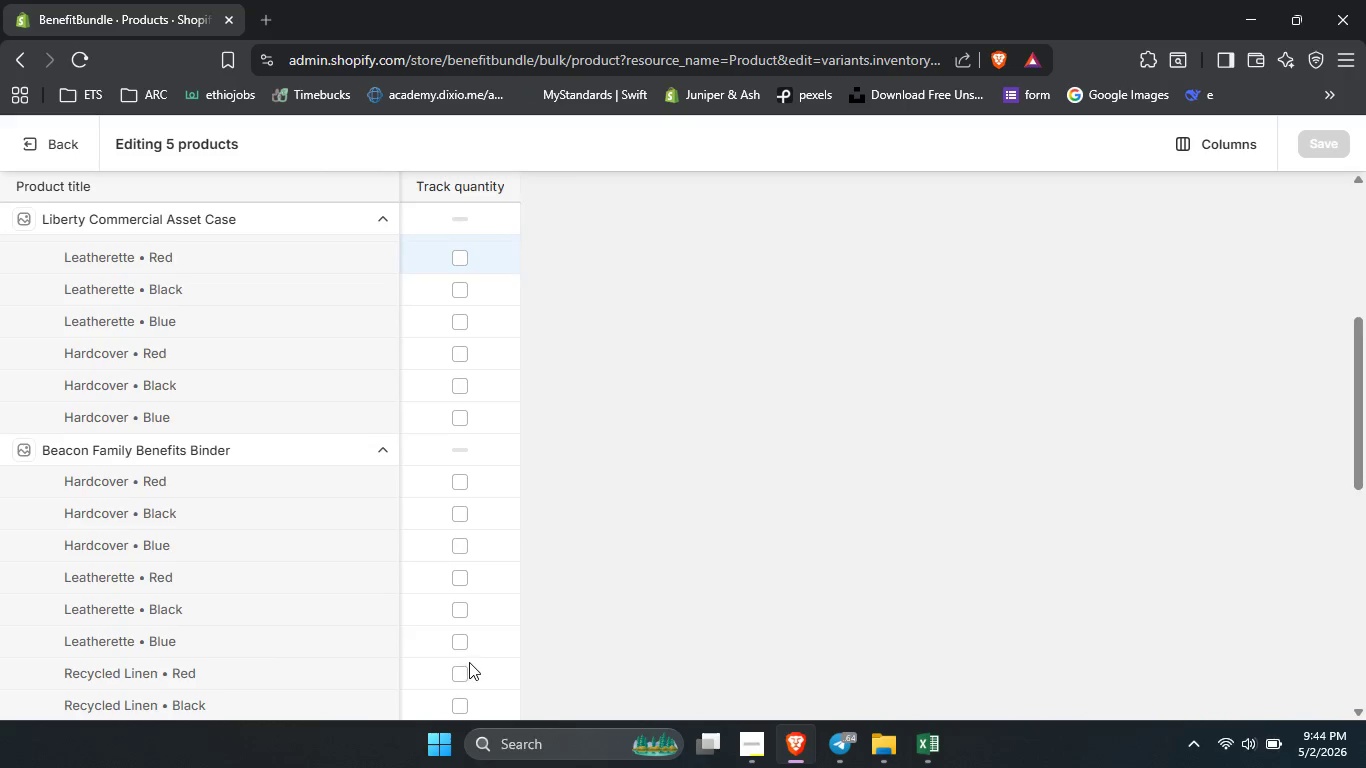 
key(Shift+ShiftLeft)
 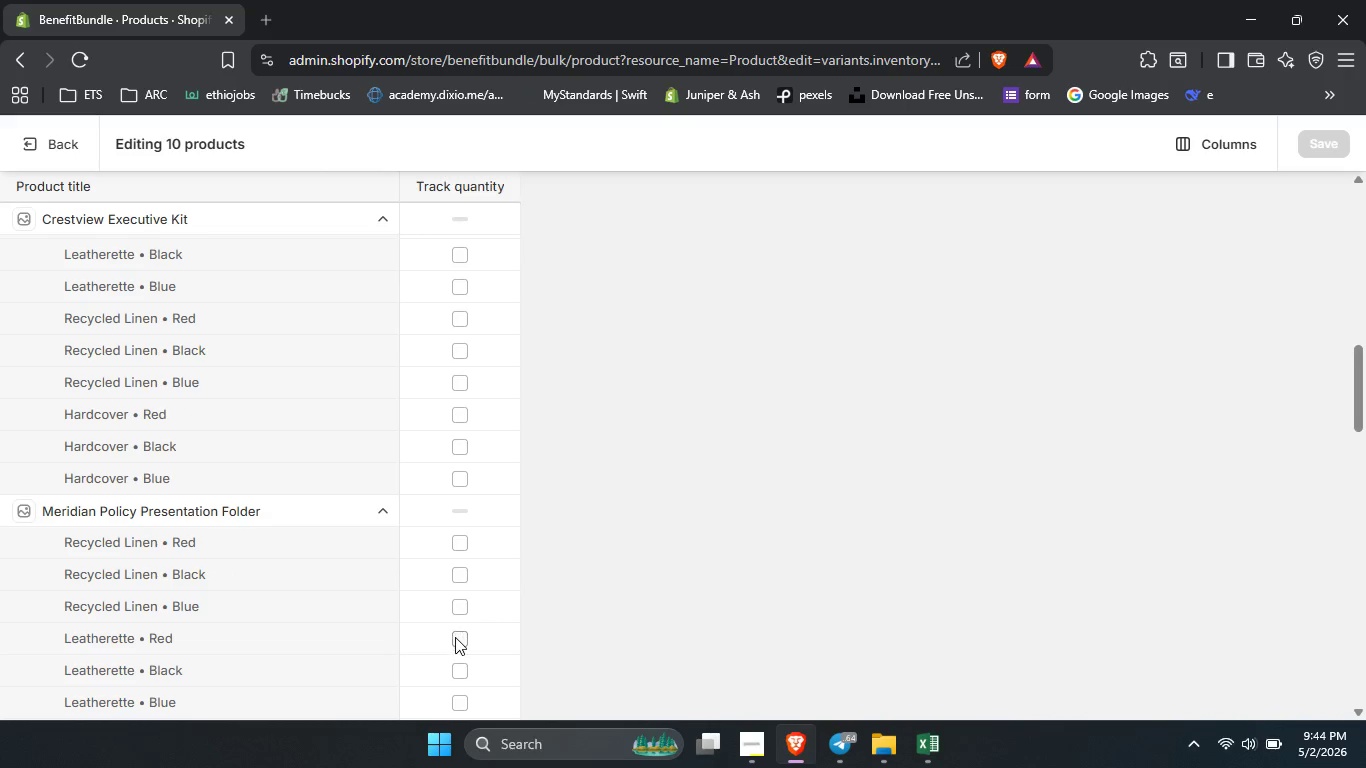 
scroll: coordinate [469, 662], scroll_direction: down, amount: 9.0
 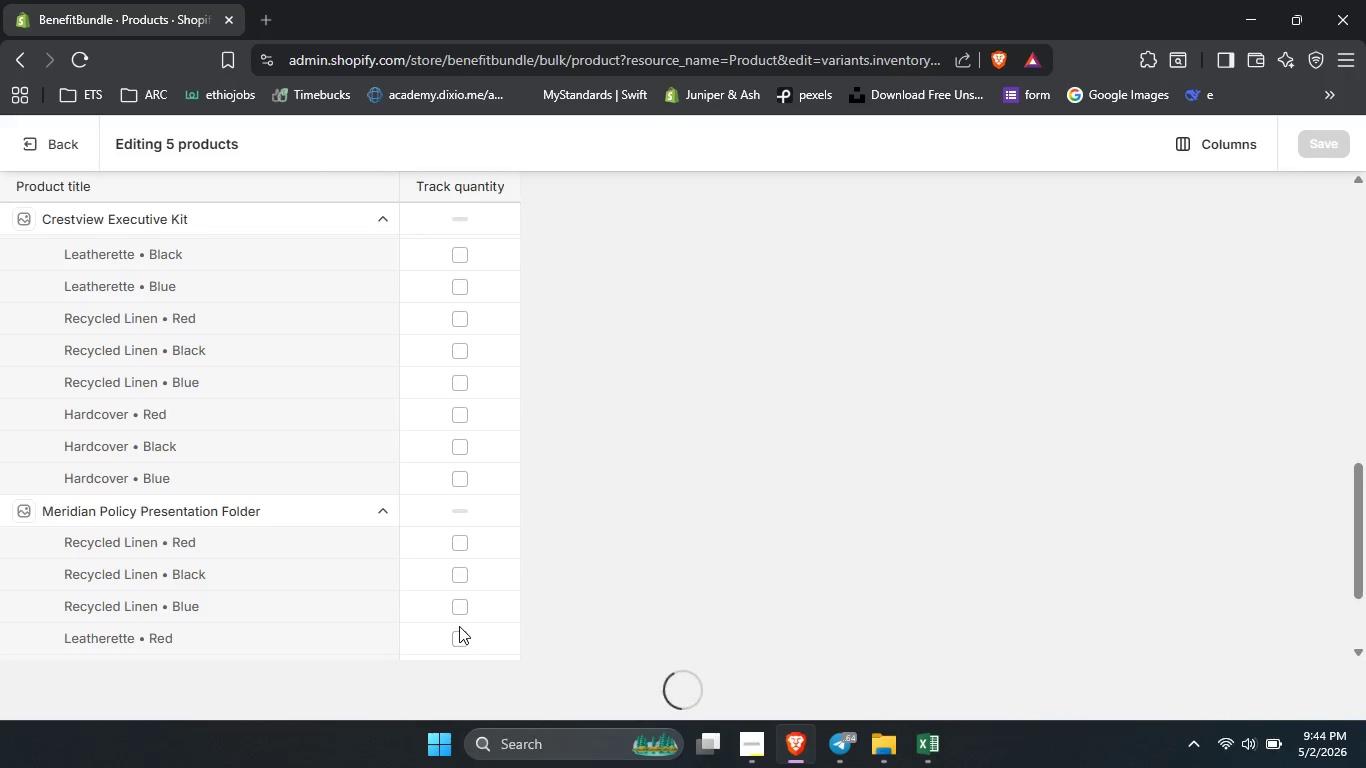 
hold_key(key=ShiftLeft, duration=1.52)
left_click([434, 639])
 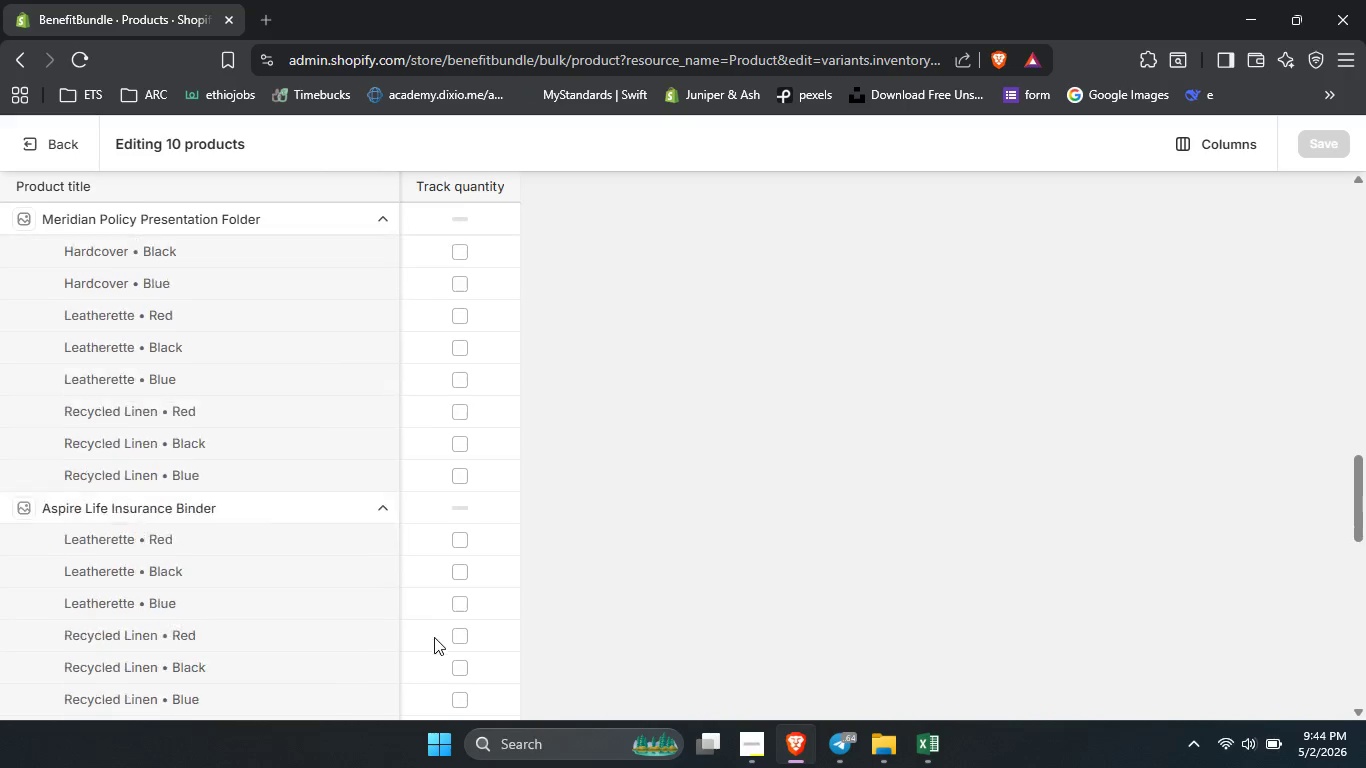 
scroll: coordinate [427, 574], scroll_direction: down, amount: 134.0
 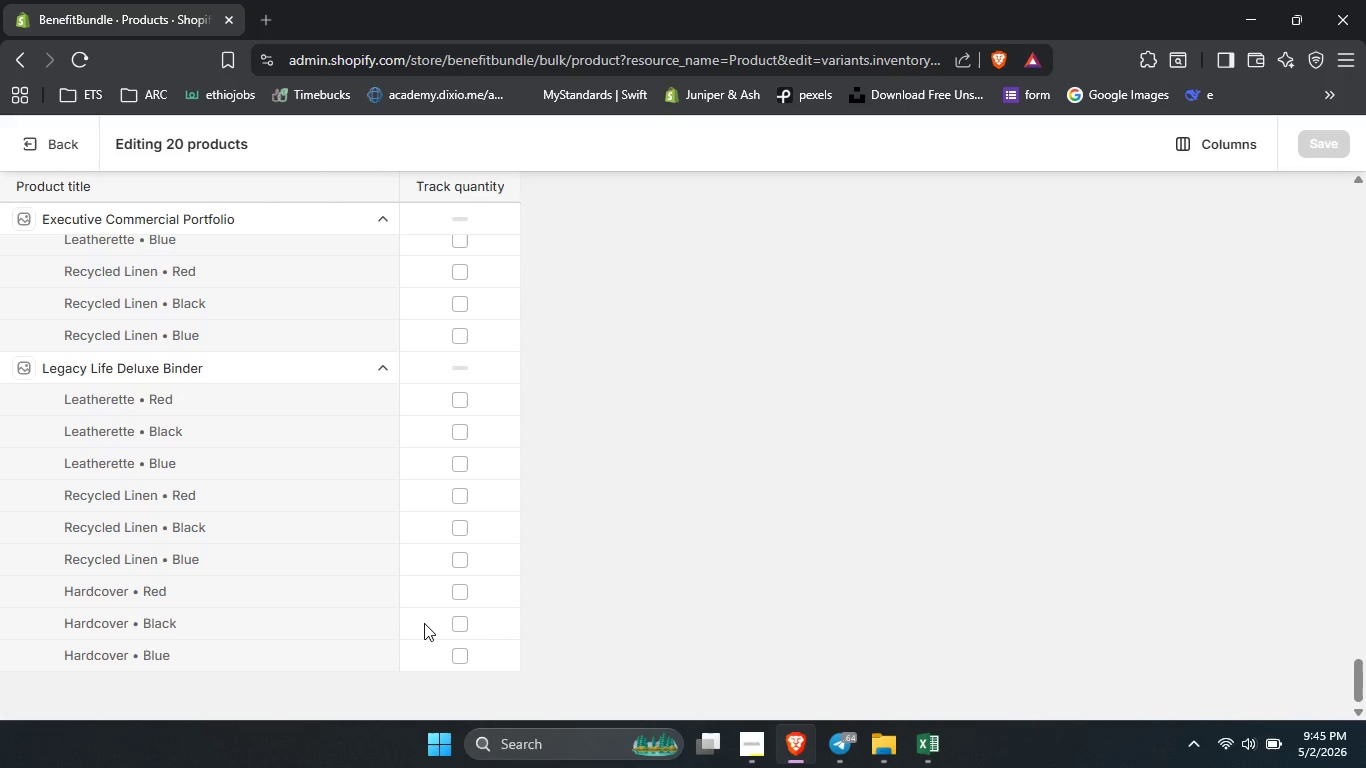 
hold_key(key=ShiftLeft, duration=0.98)
left_click([424, 623])
 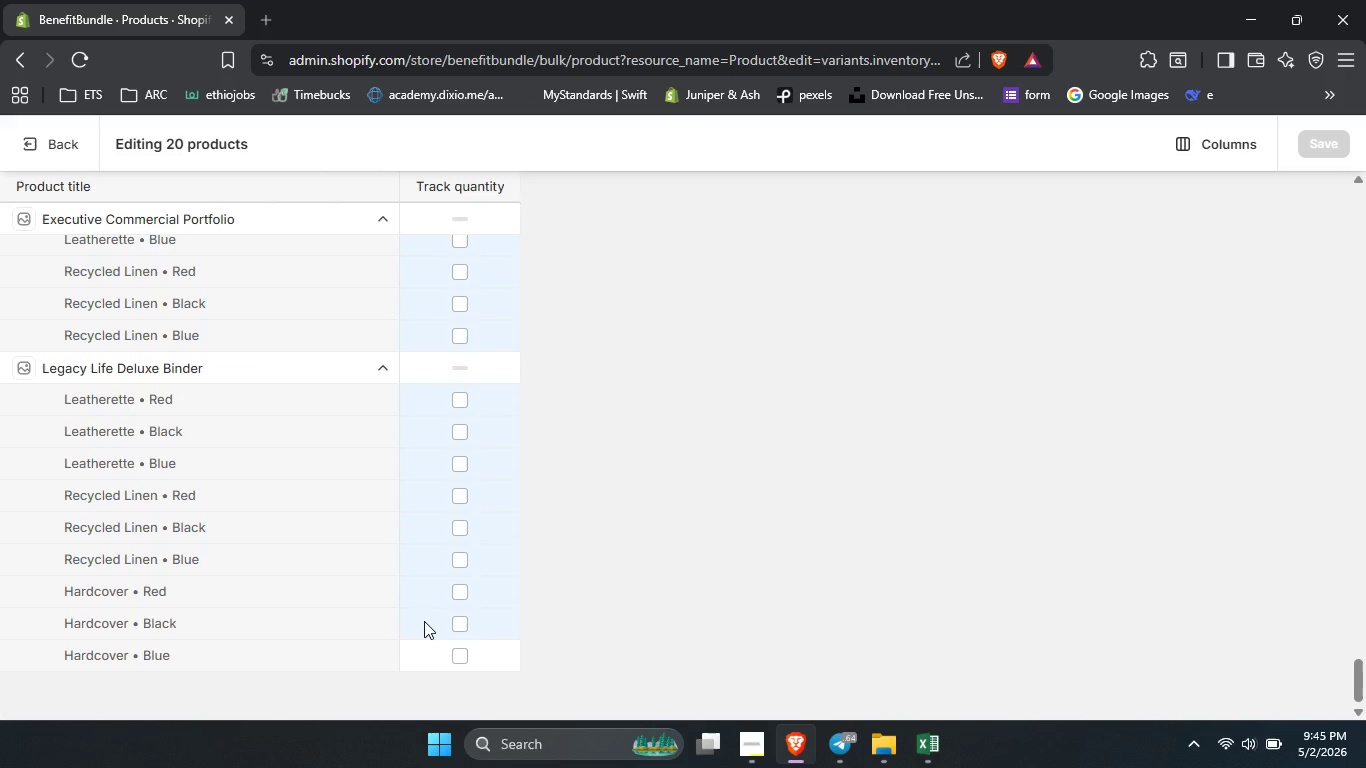 
scroll: coordinate [424, 621], scroll_direction: down, amount: 16.0
 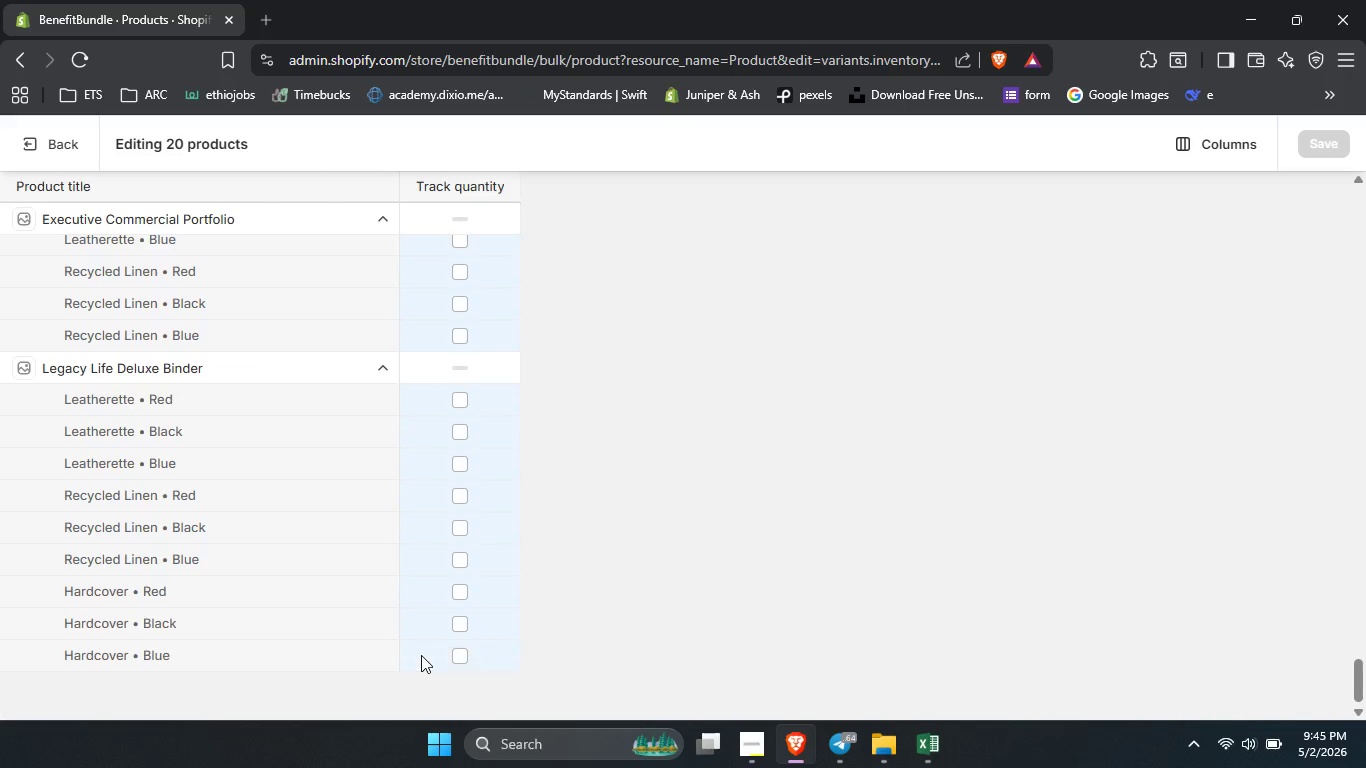 
hold_key(key=ShiftLeft, duration=0.7)
left_click([421, 655])
 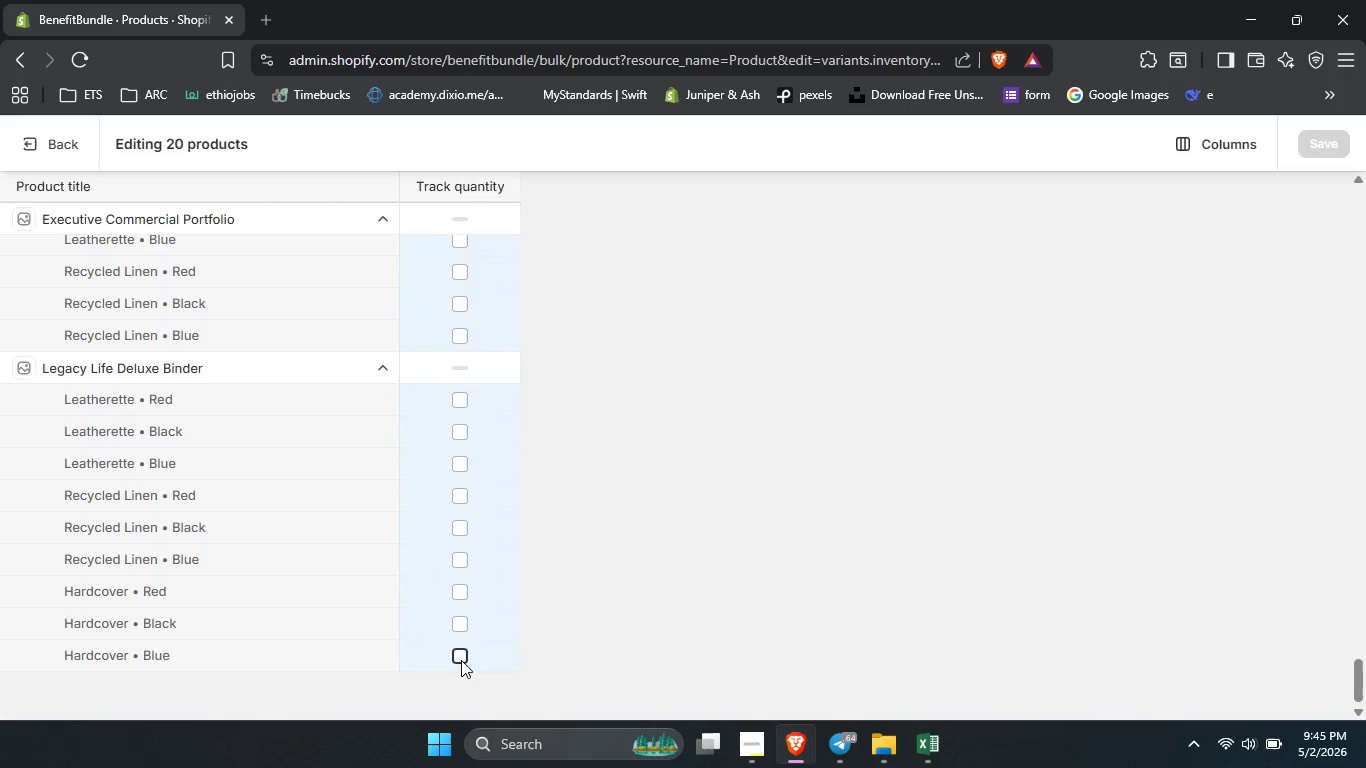 
left_click([461, 660])
 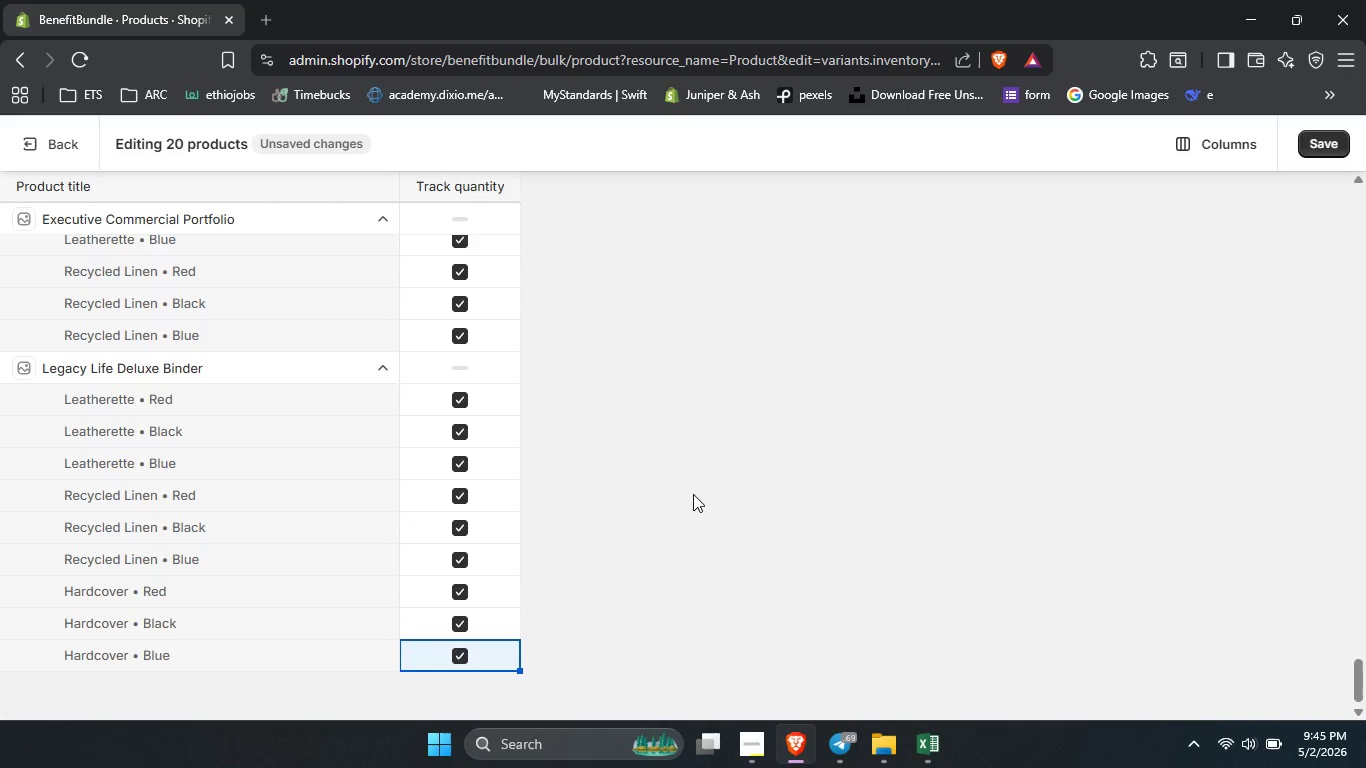 
scroll: coordinate [693, 494], scroll_direction: down, amount: 6.0
 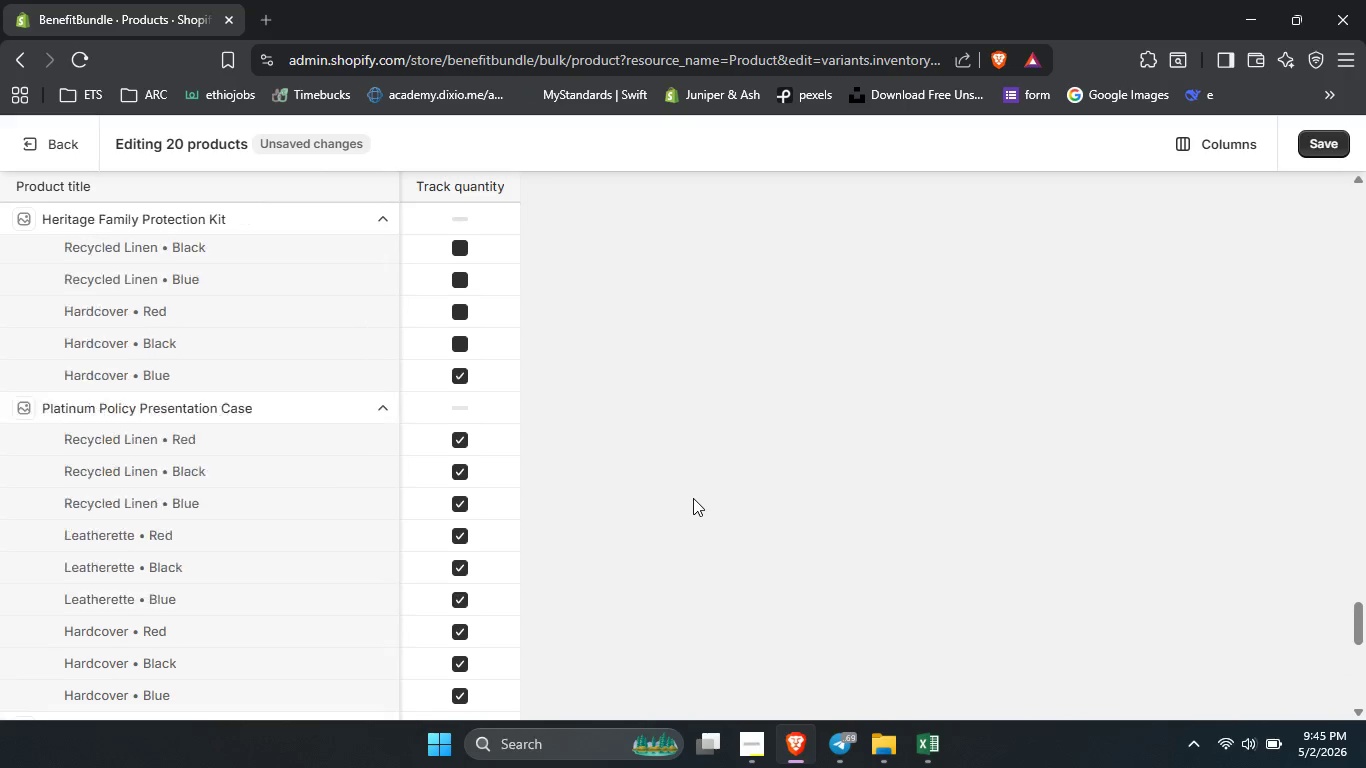 
scroll: coordinate [692, 515], scroll_direction: up, amount: 93.0
 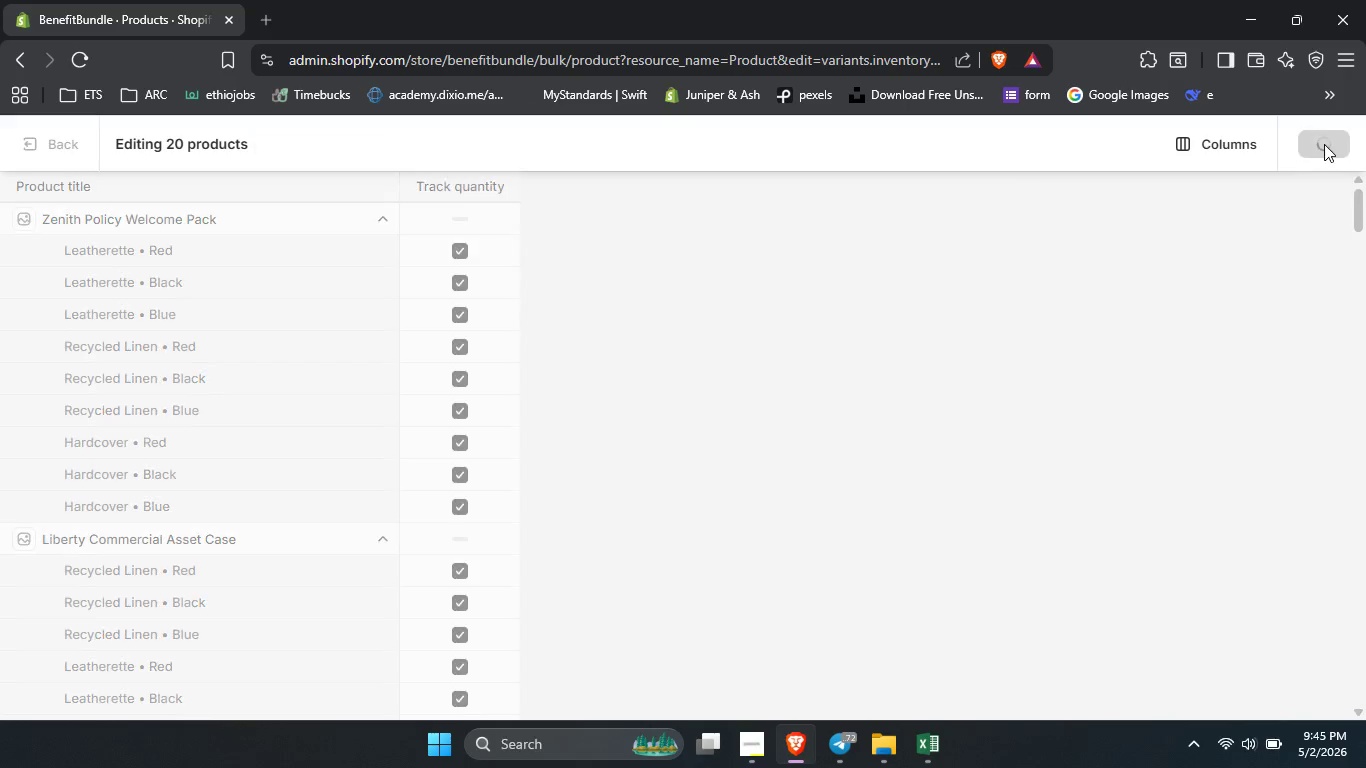 
left_click([1324, 144])
 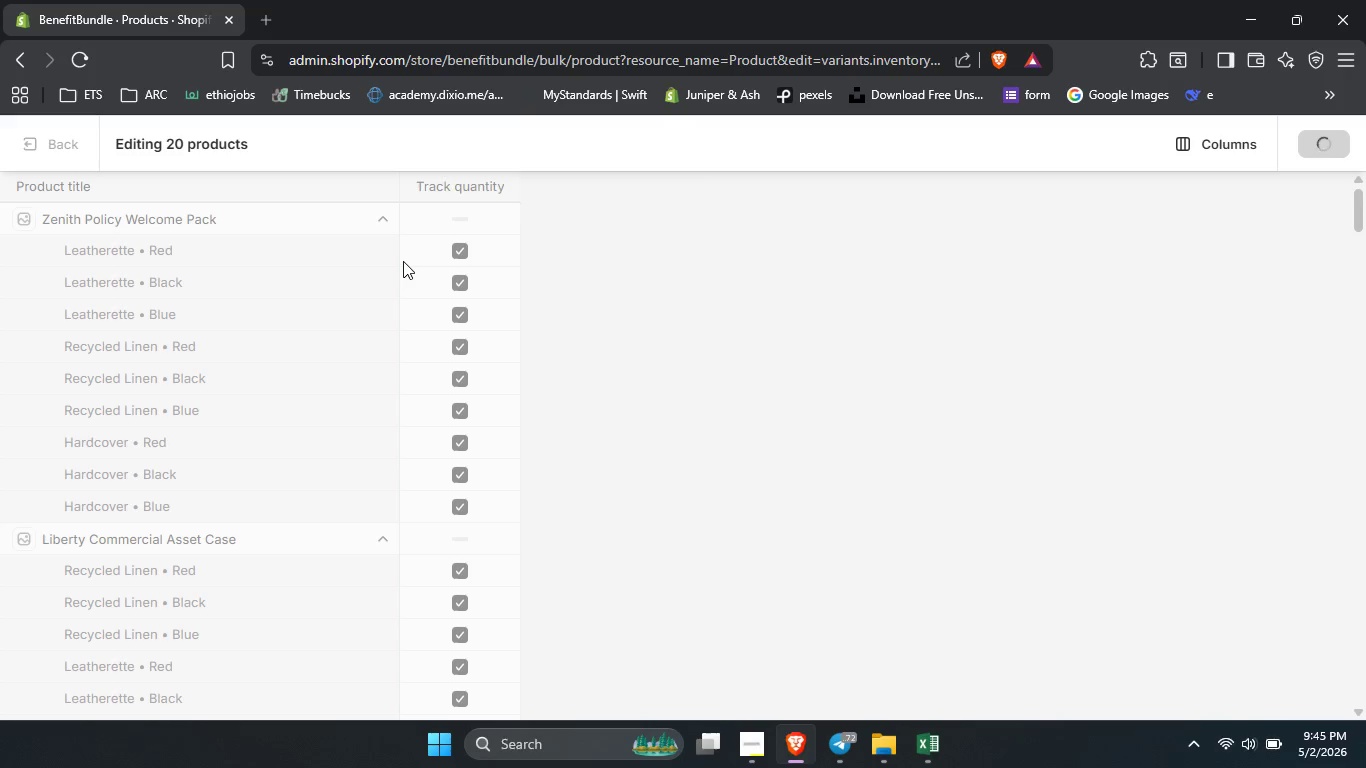 
wait(8.03)
 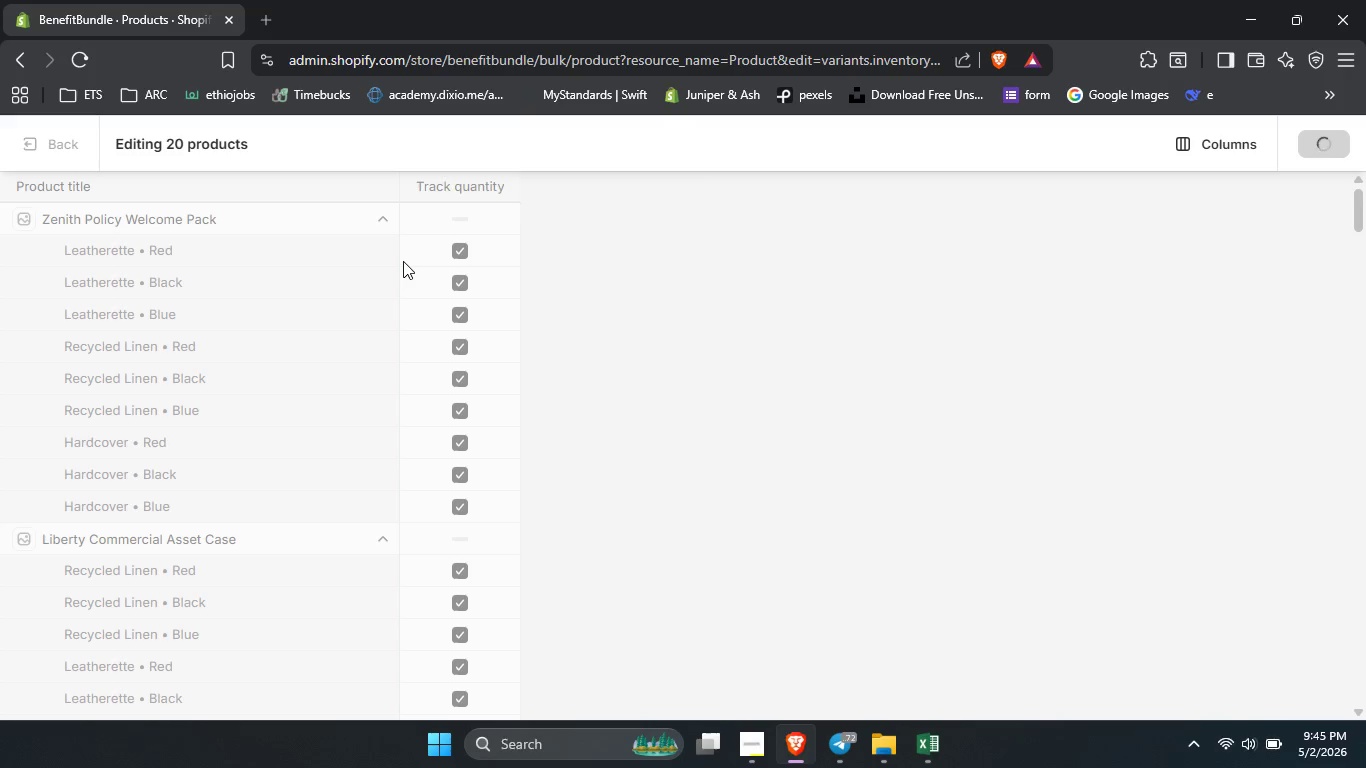 
left_click([377, 215])
 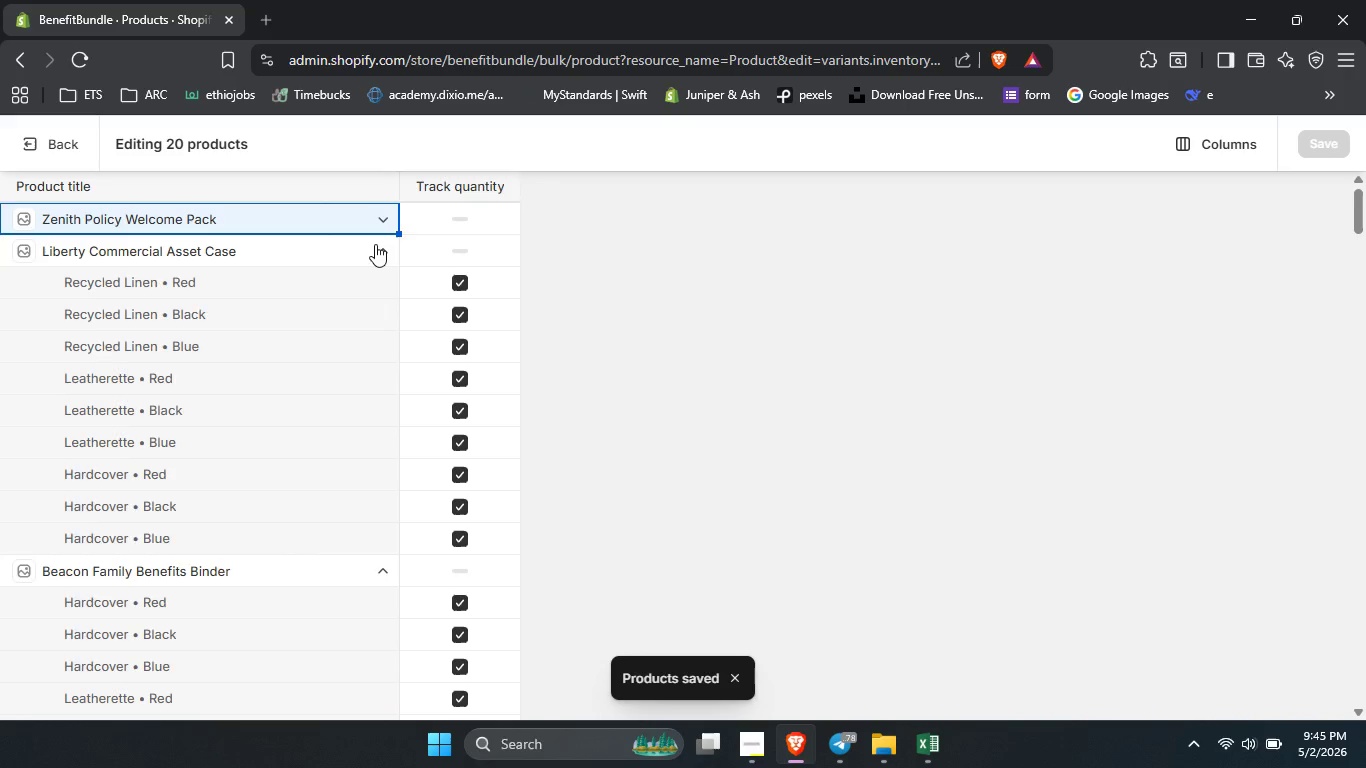 
left_click([375, 244])
 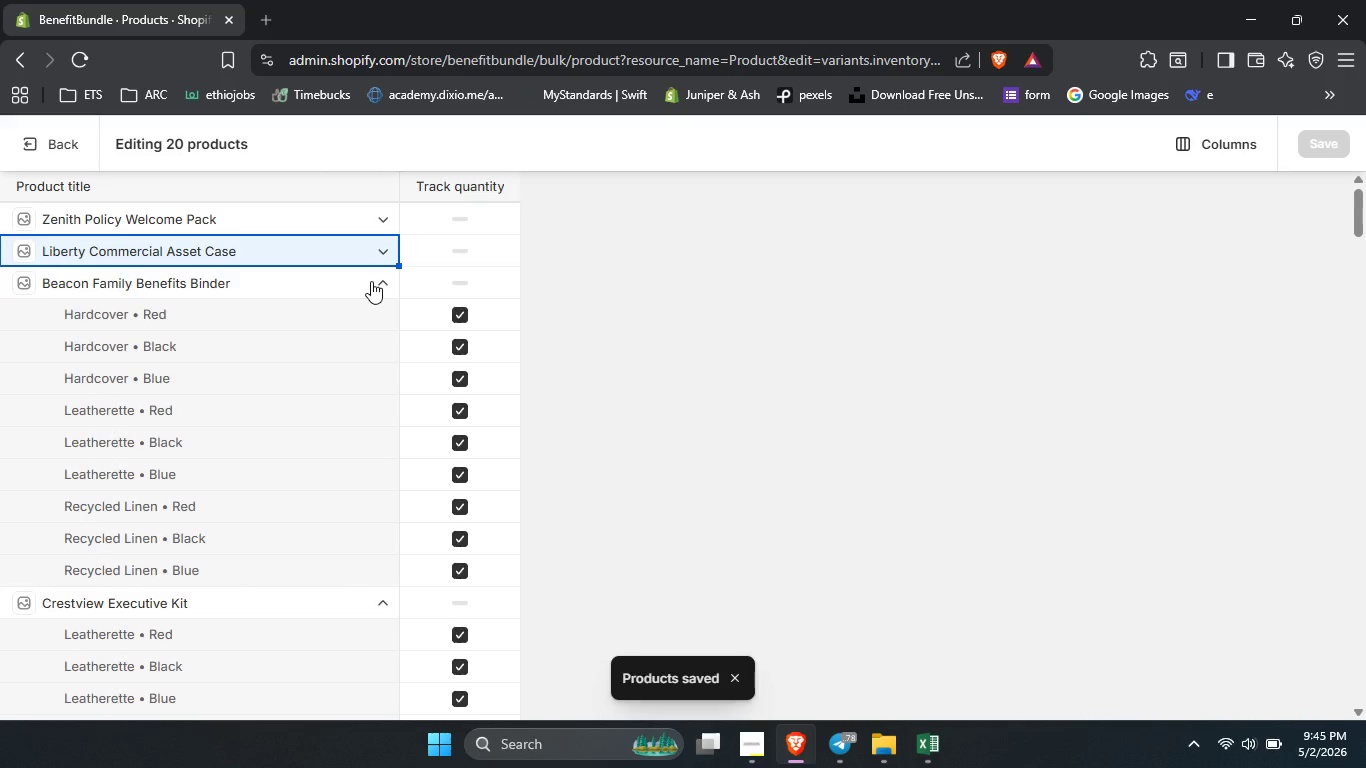 
left_click([371, 281])
 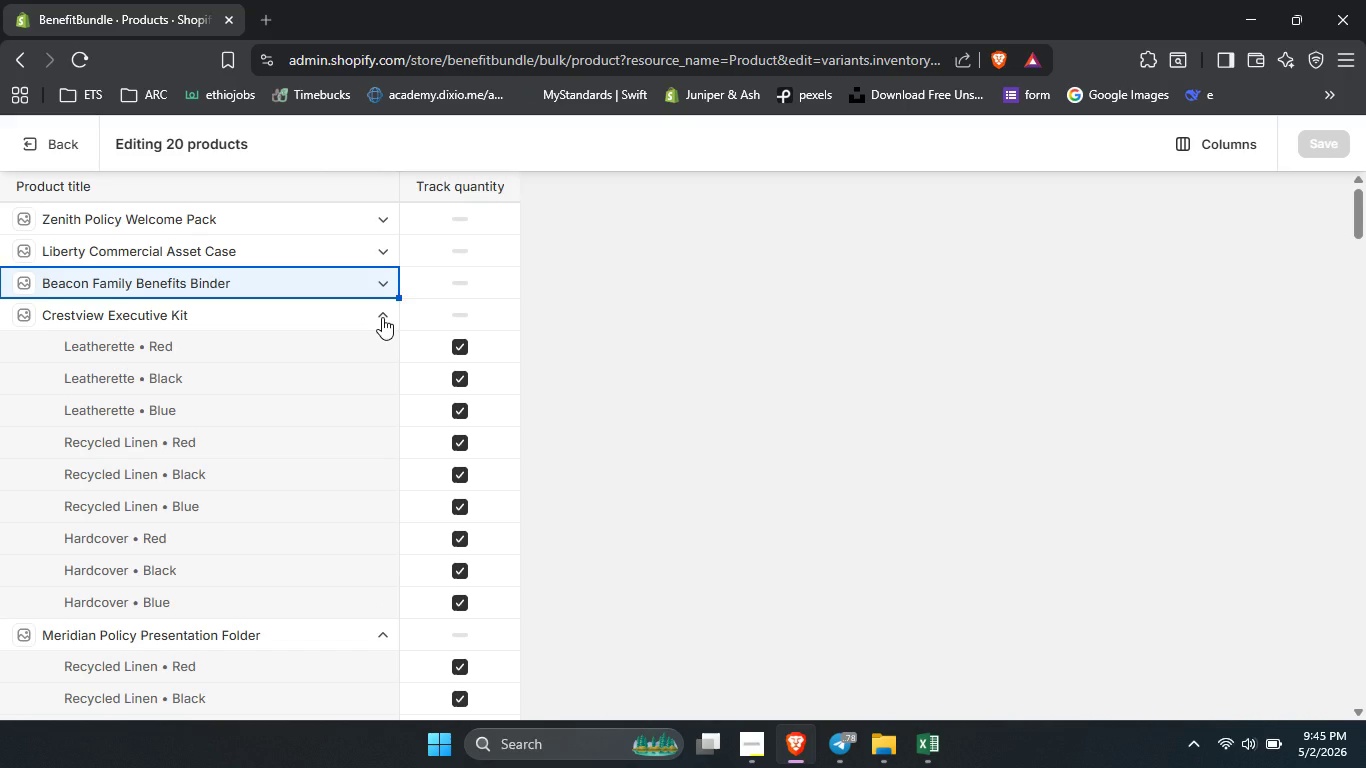 
left_click([382, 317])
 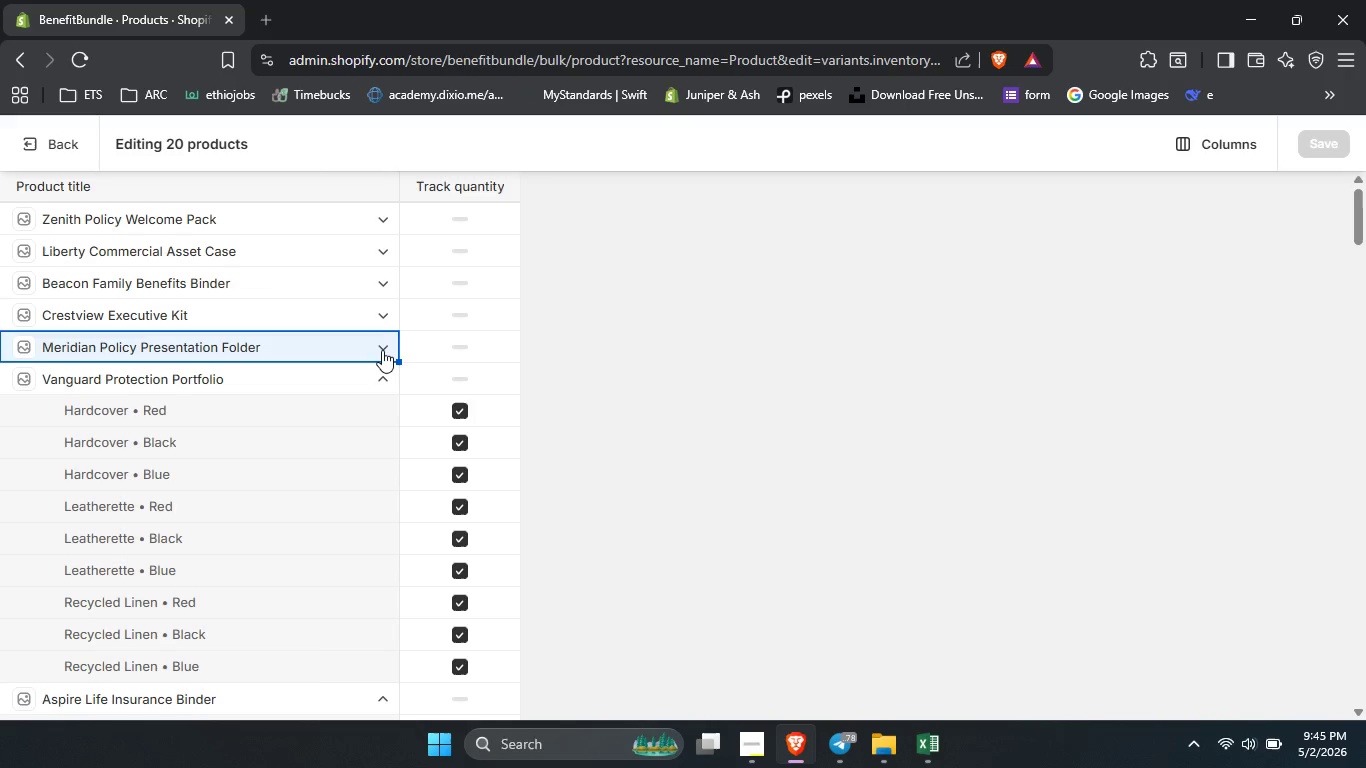 
left_click([382, 350])
 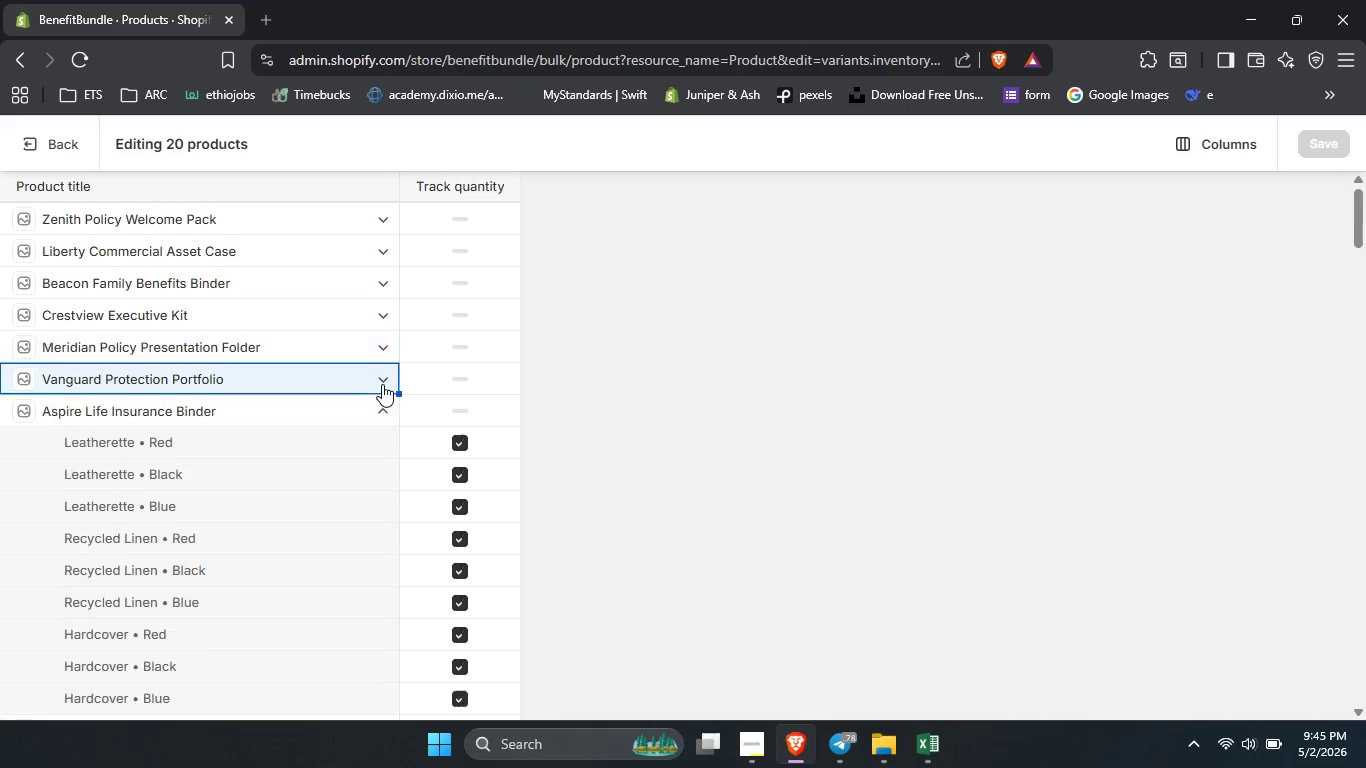 
left_click([382, 384])
 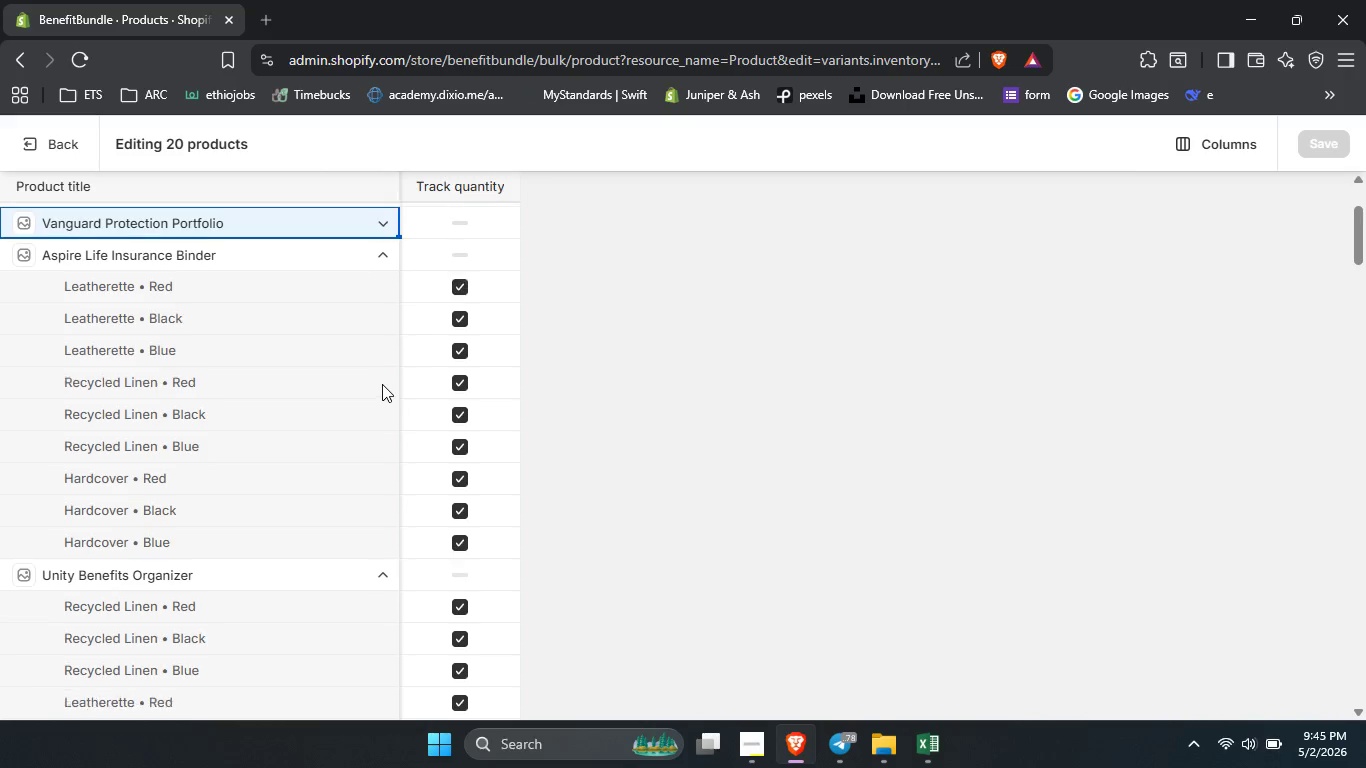 
scroll: coordinate [382, 384], scroll_direction: none, amount: 0.0
 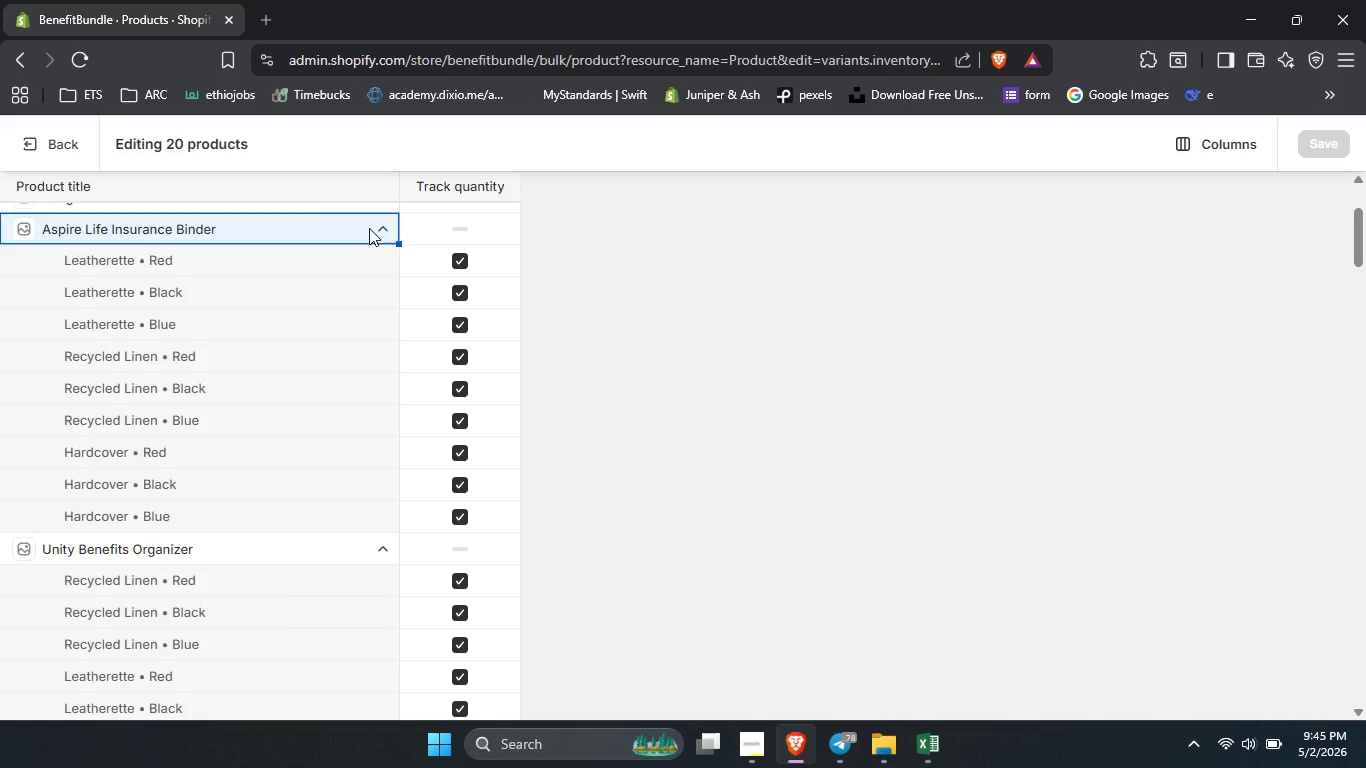 
left_click([369, 228])
 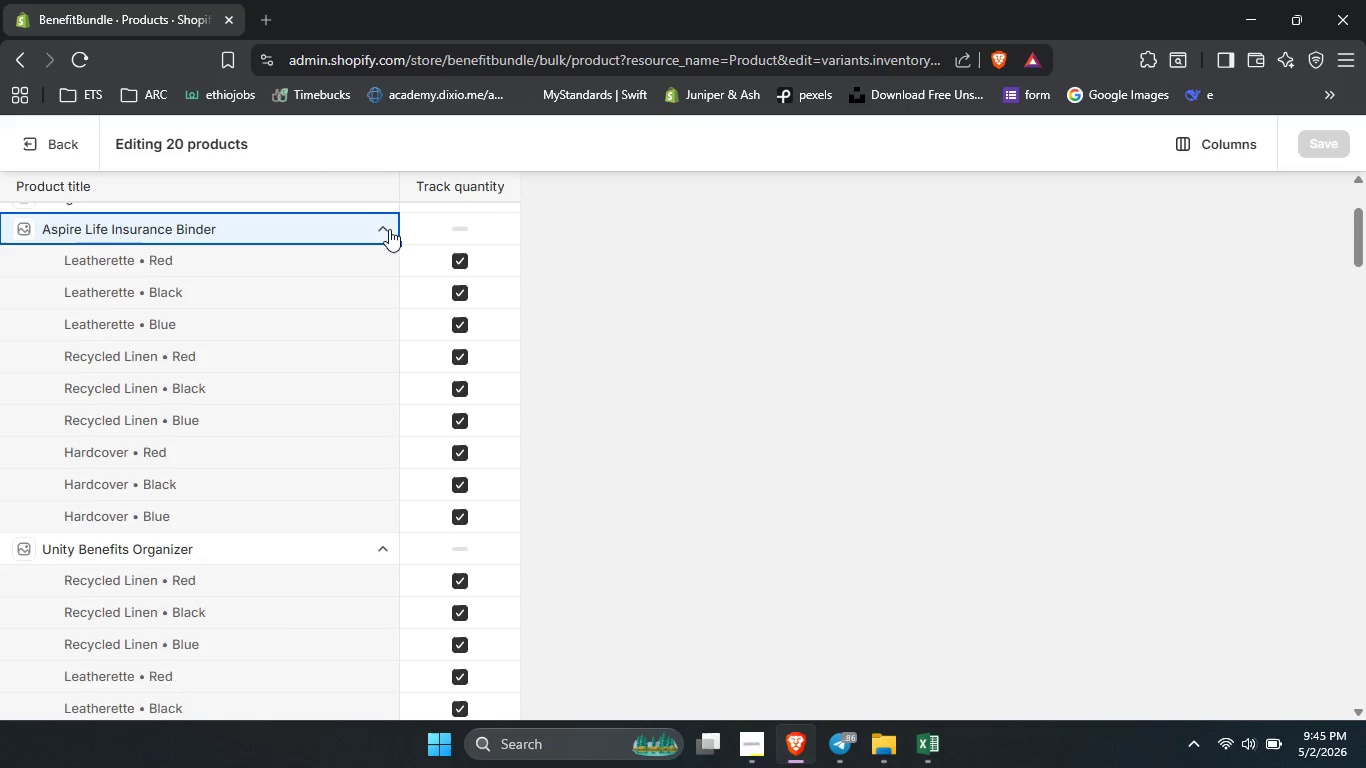 
left_click([389, 229])
 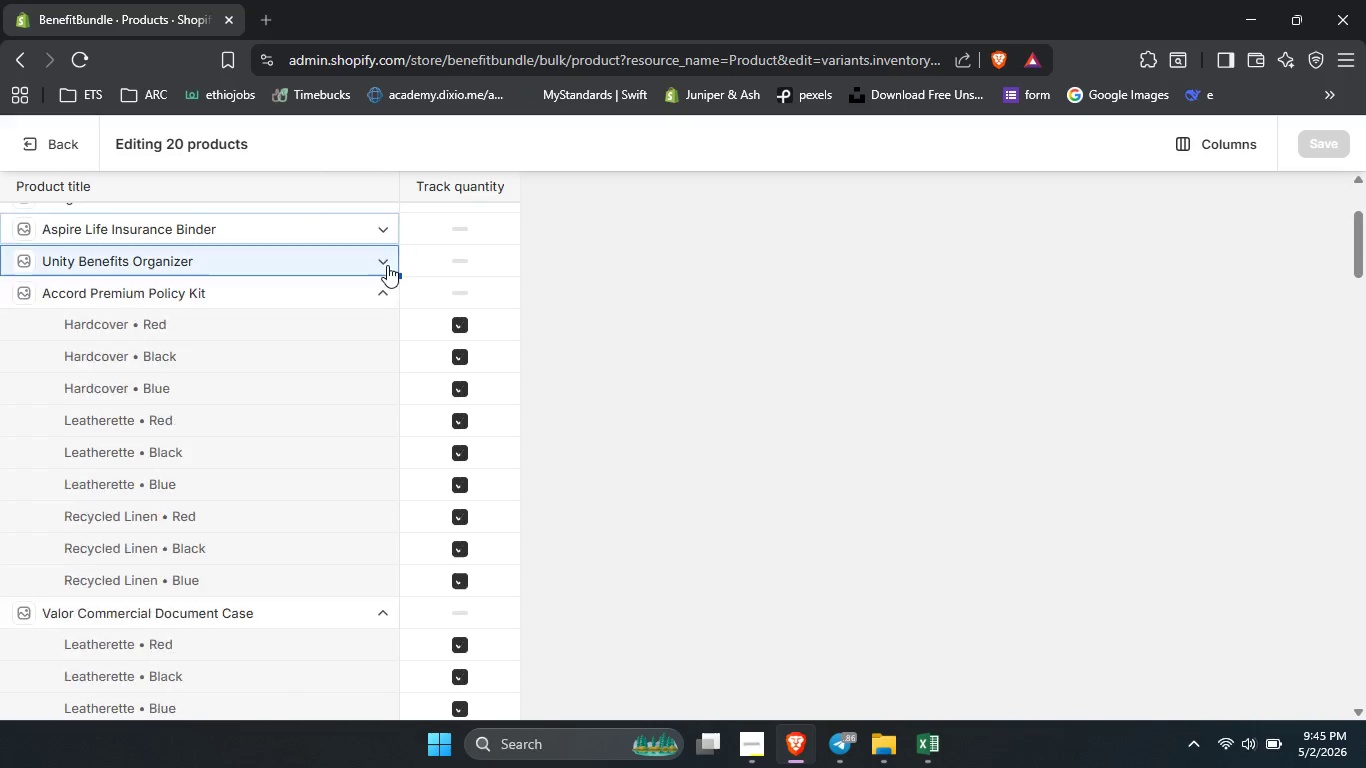 
left_click([387, 265])
 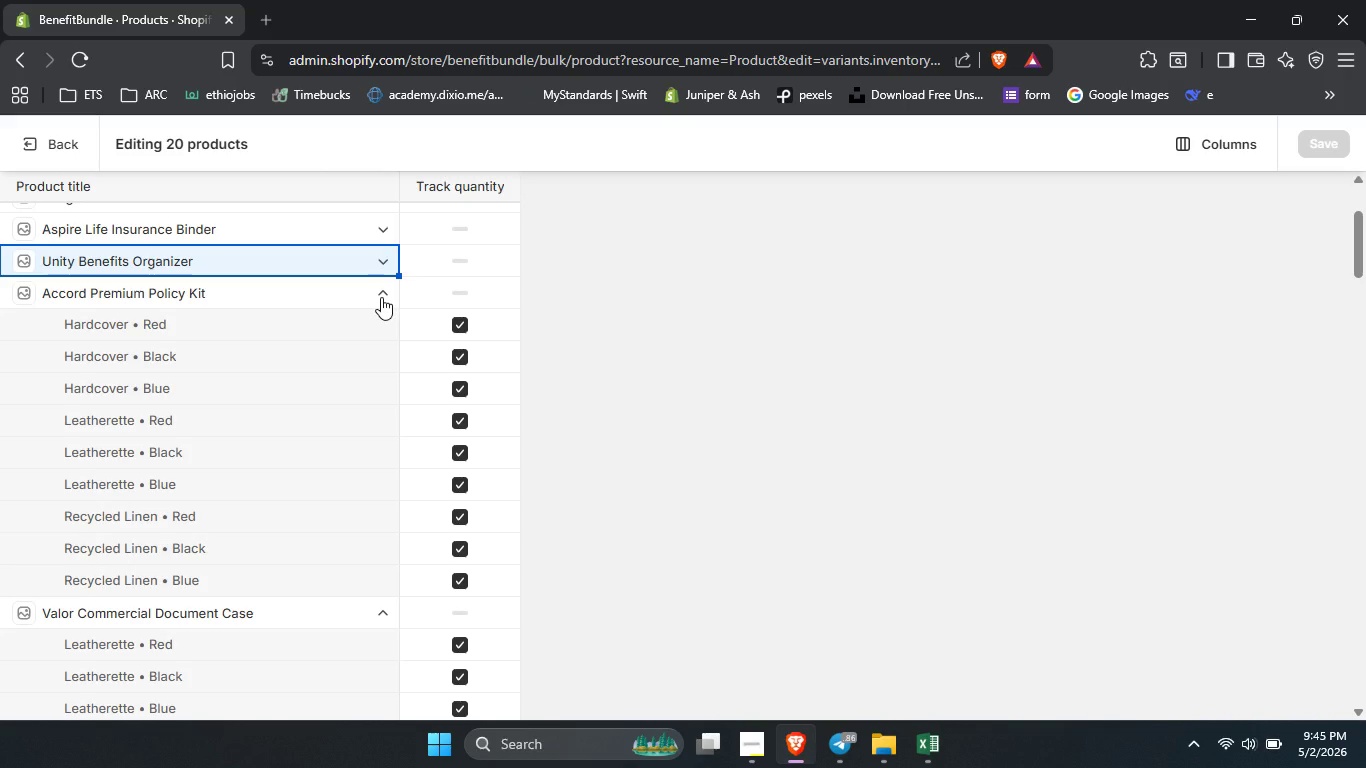 
left_click([381, 297])
 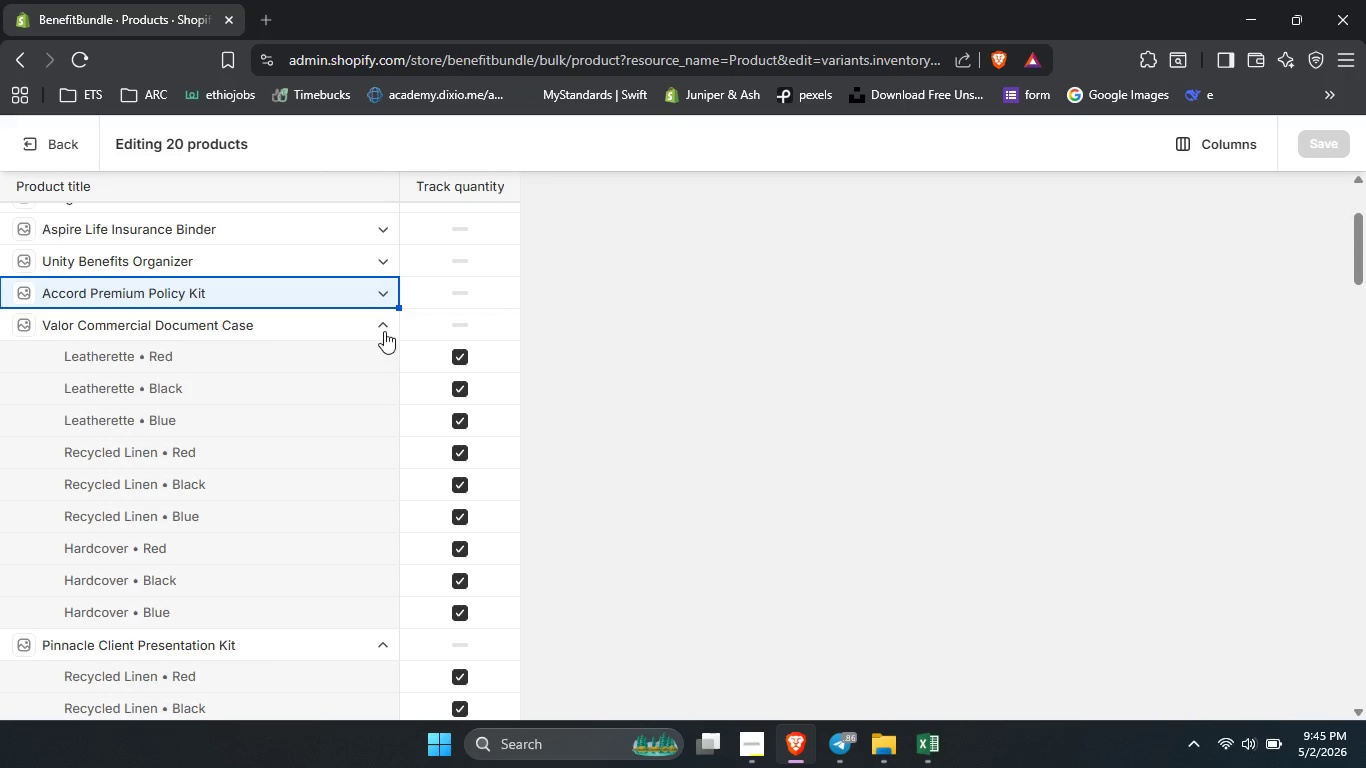 
mouse_move([381, 353])
 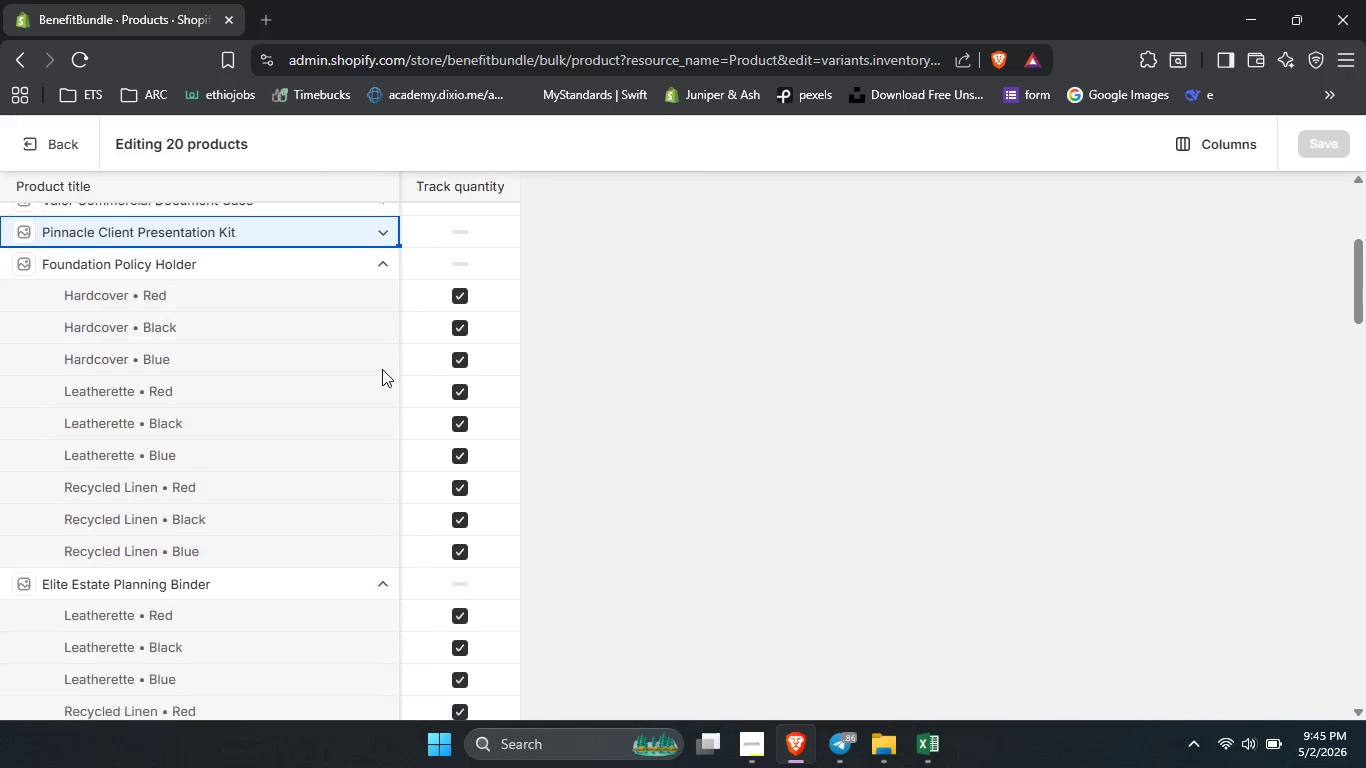 
scroll: coordinate [382, 369], scroll_direction: down, amount: 2.0
 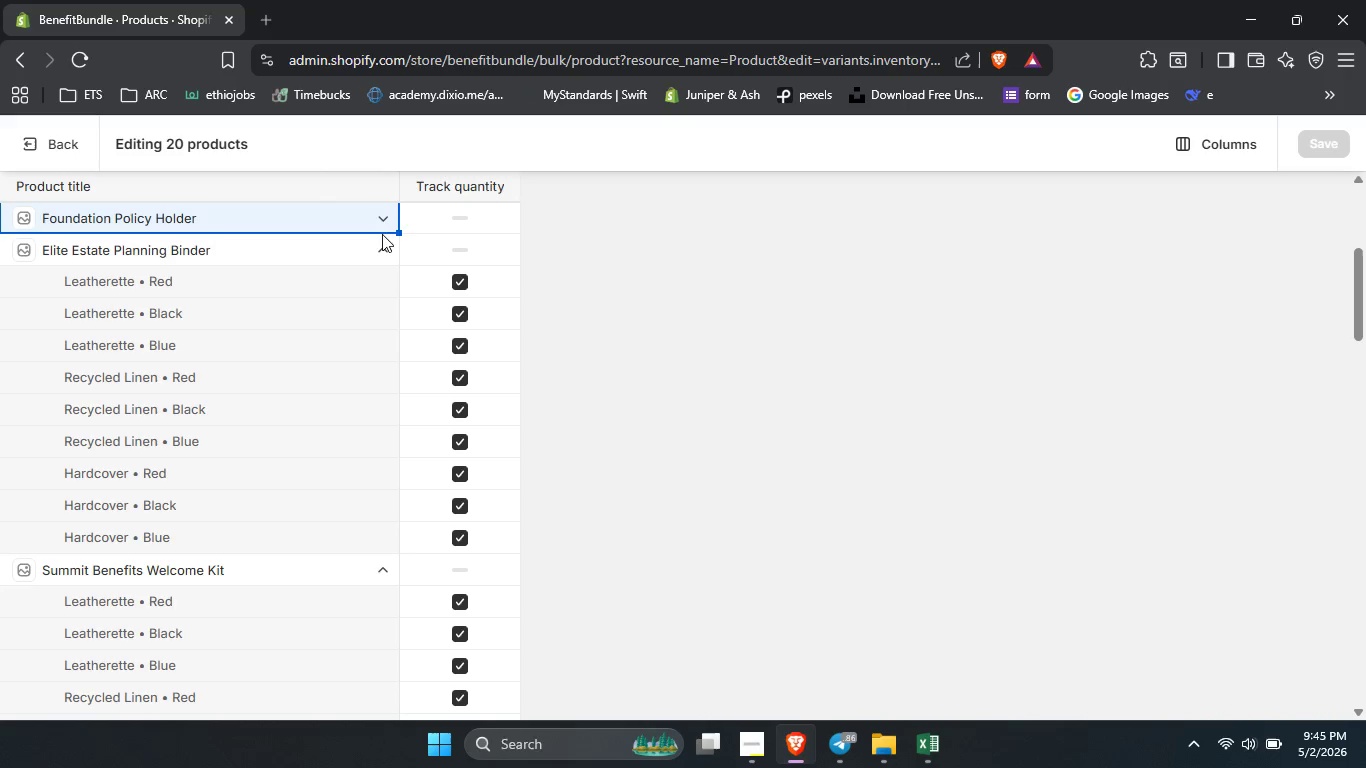 
left_click([383, 220])
 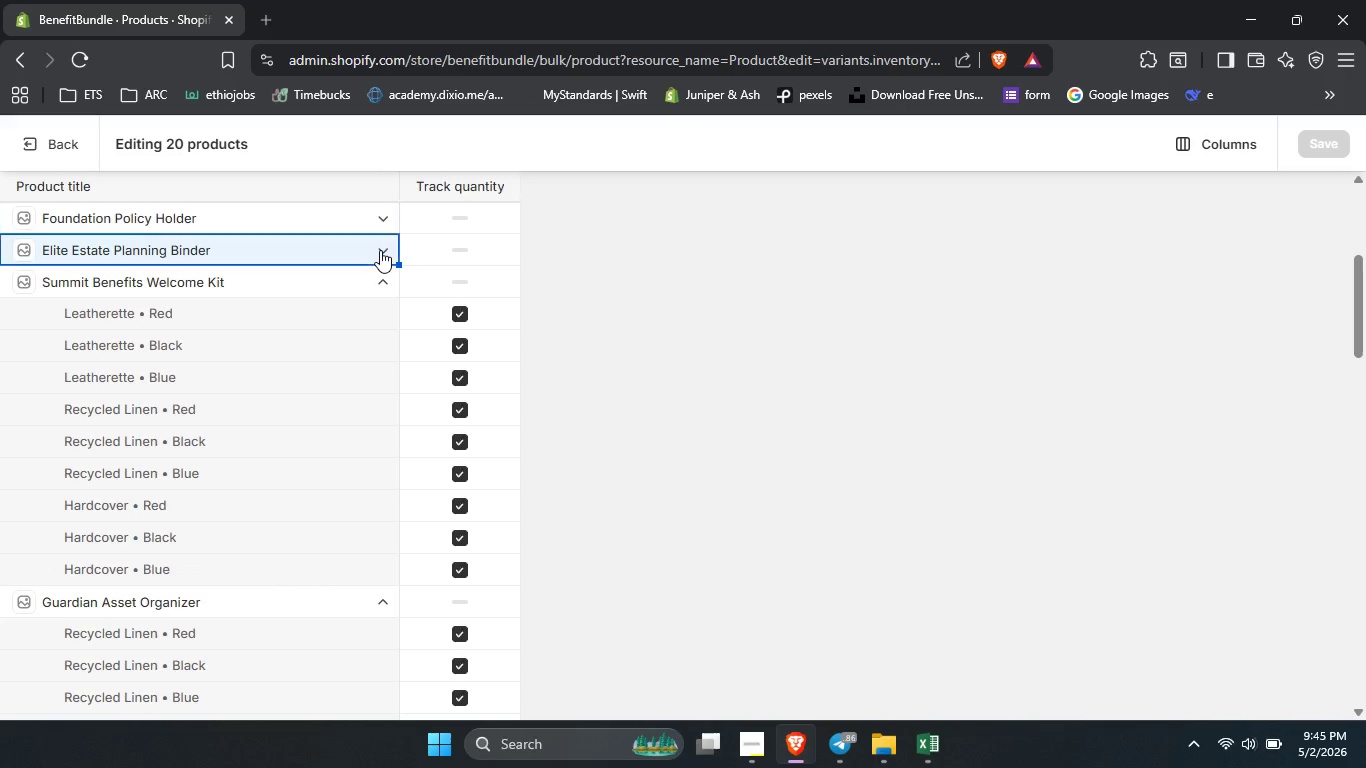 
left_click([380, 250])
 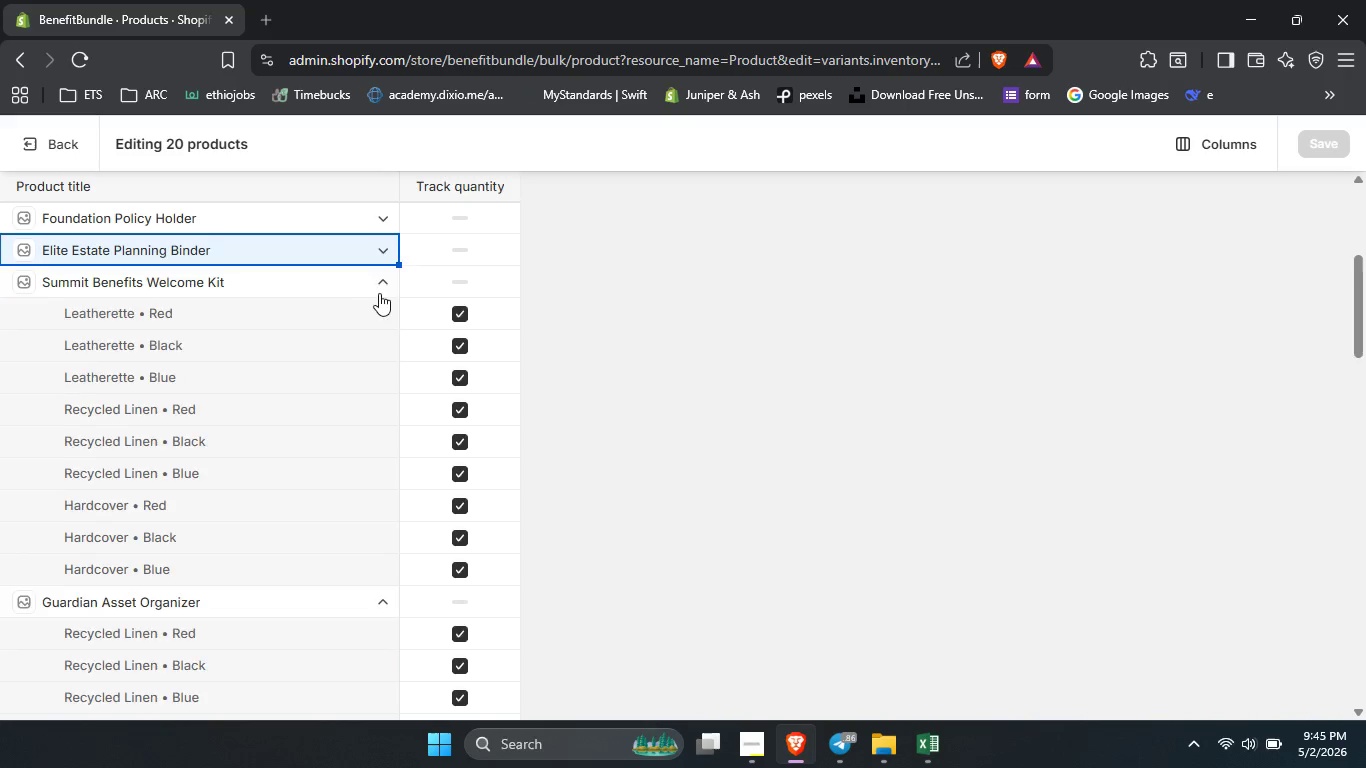 
left_click([379, 287])
 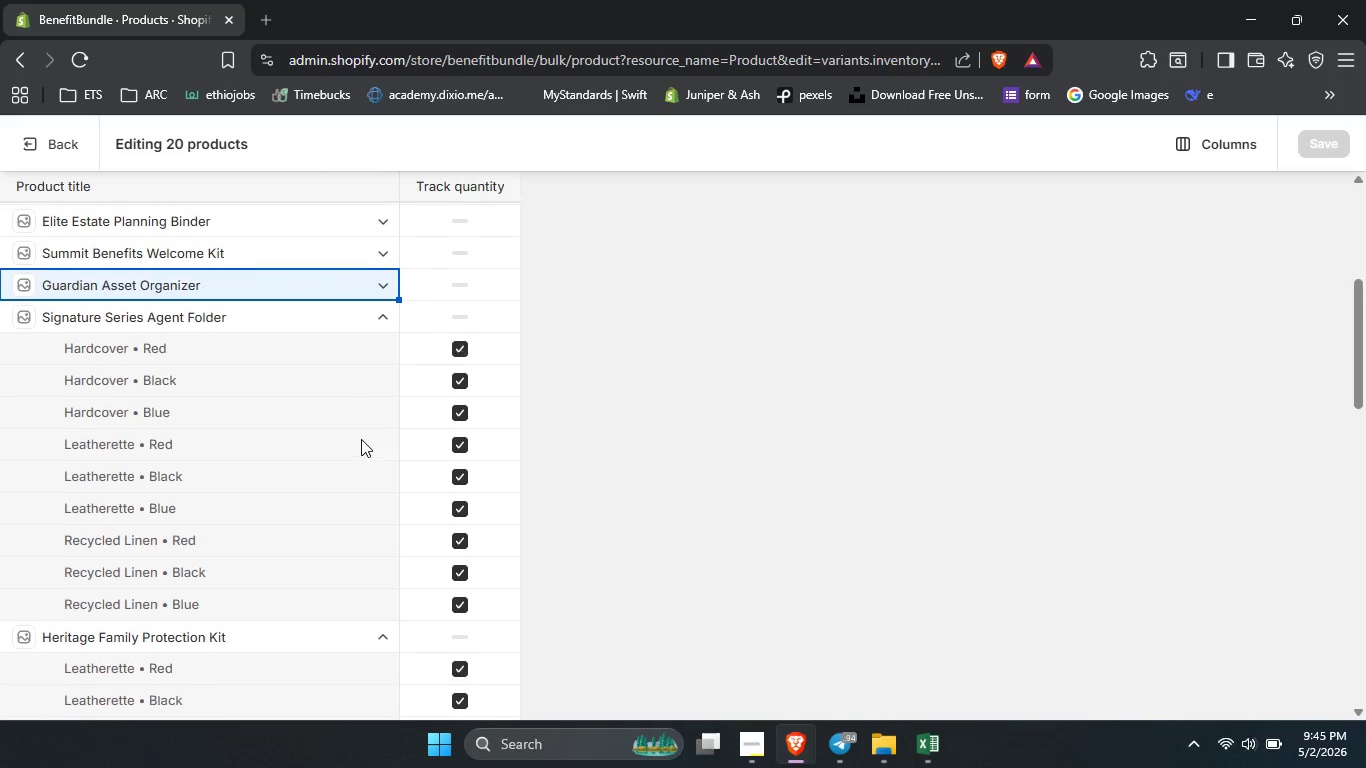 
scroll: coordinate [361, 439], scroll_direction: down, amount: 2.0
 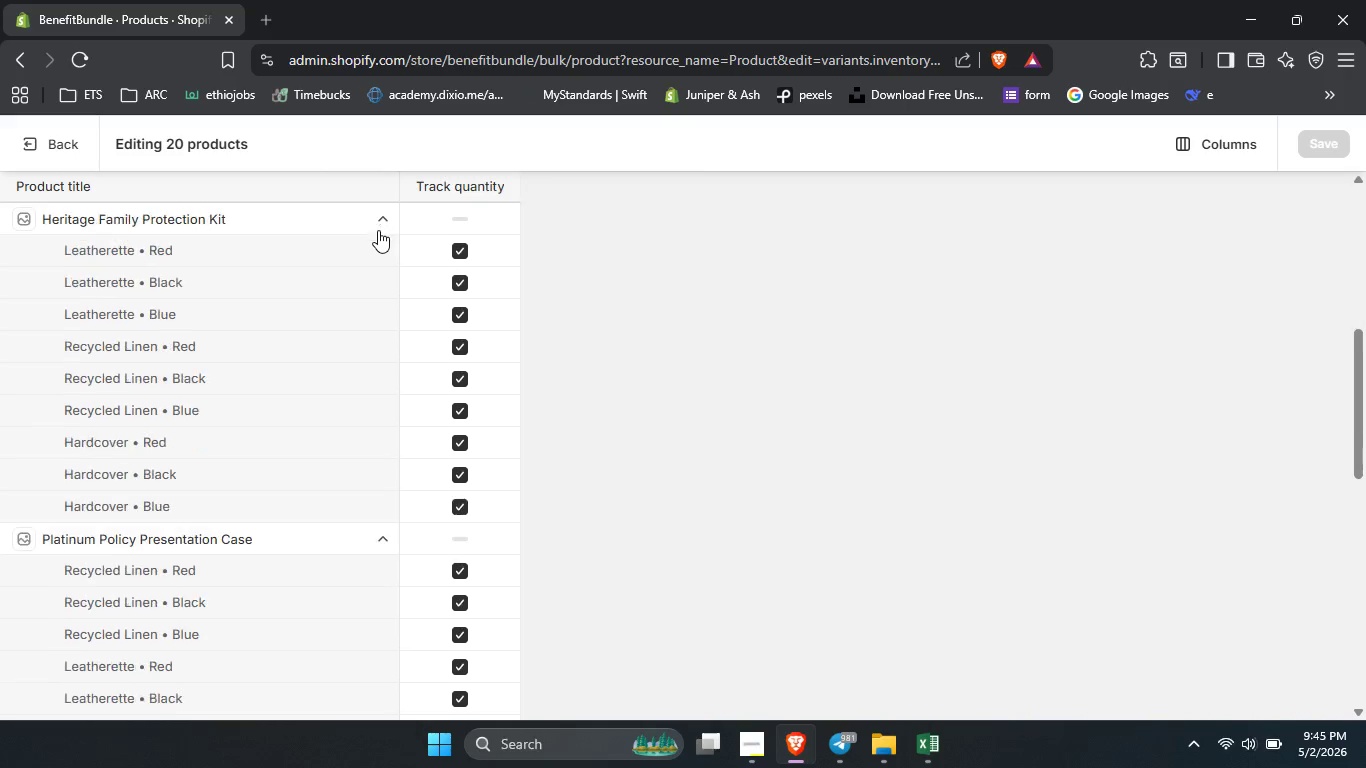 
left_click([378, 224])
 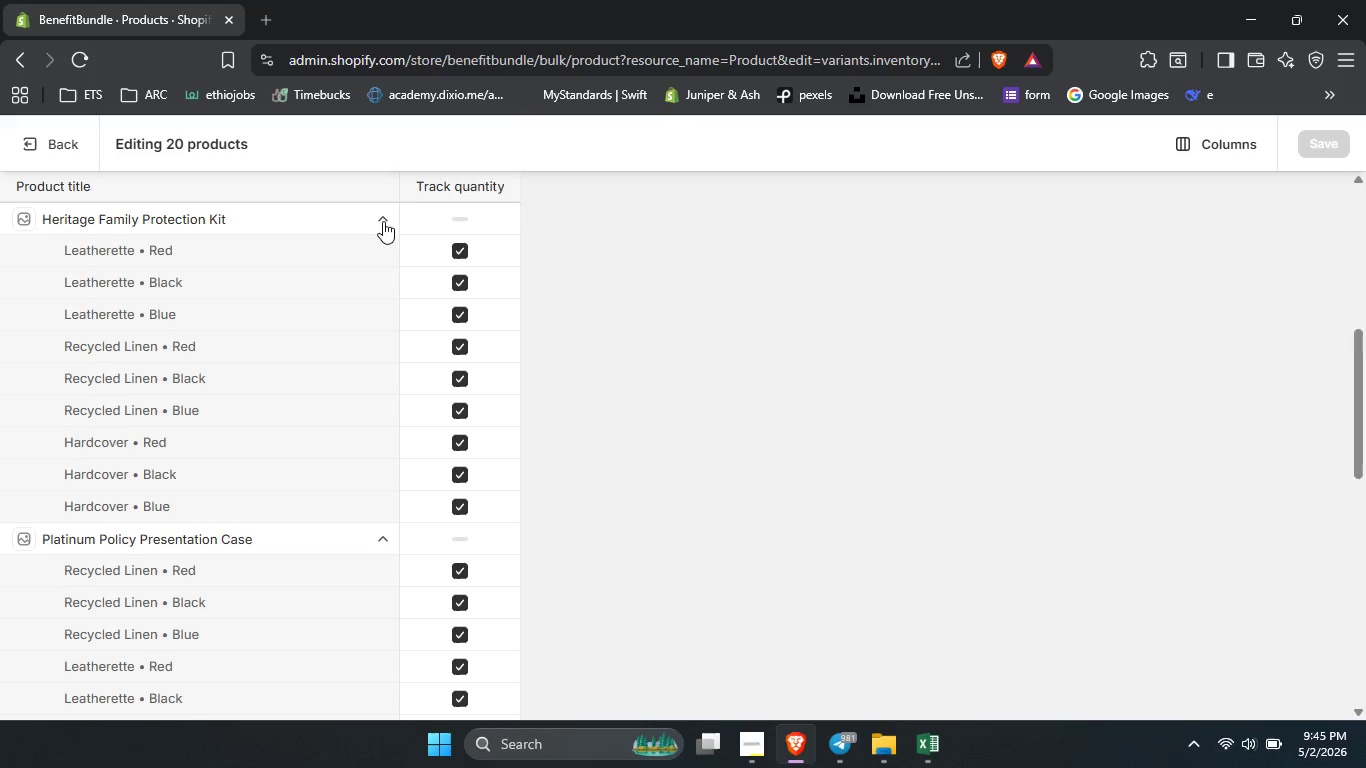 
left_click([383, 219])
 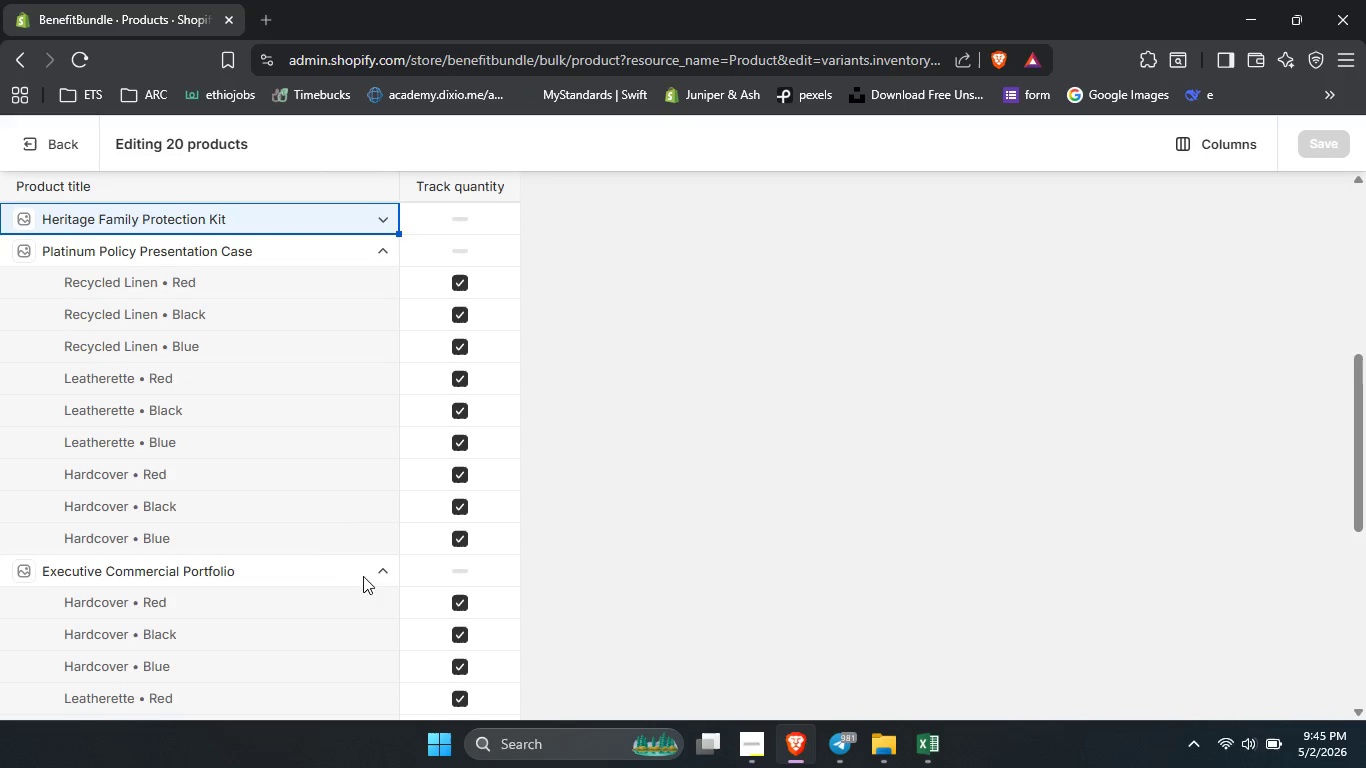 
left_click([363, 576])
 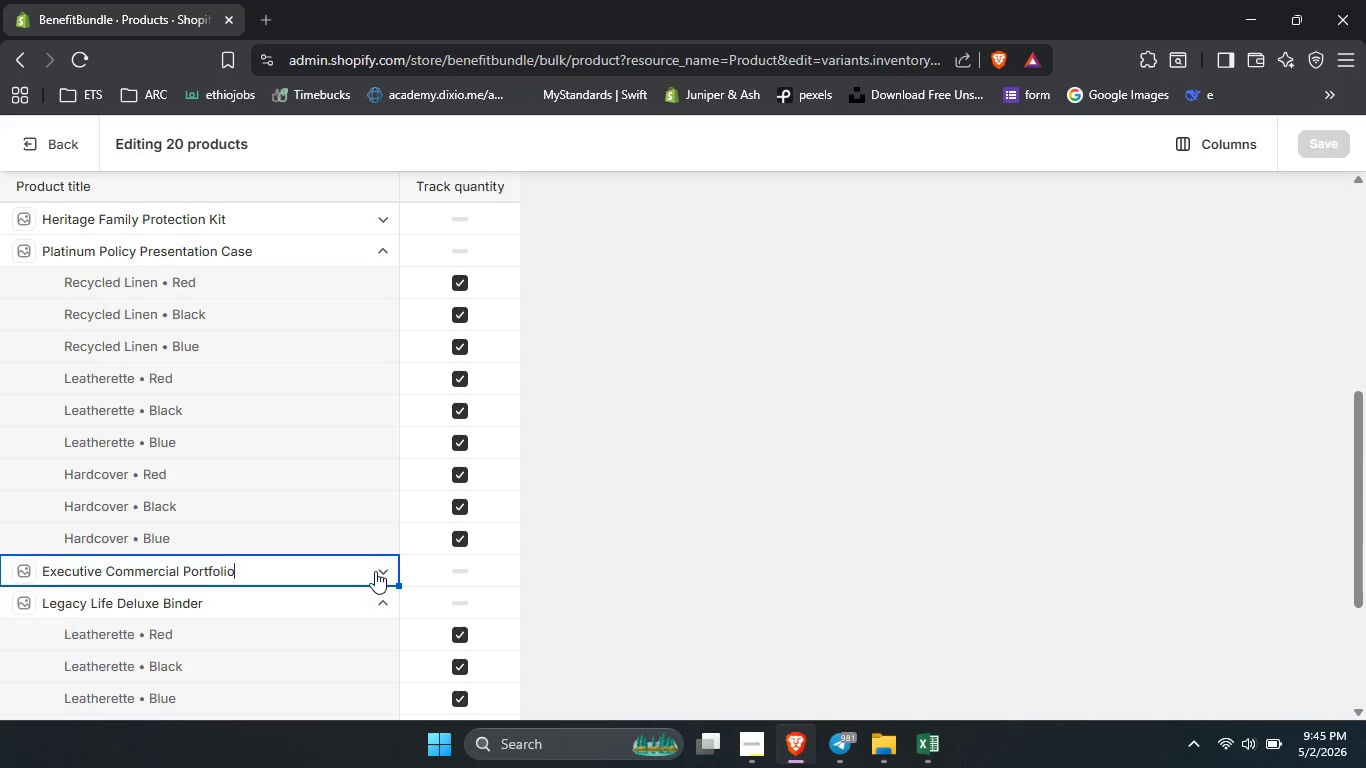 
left_click([375, 571])
 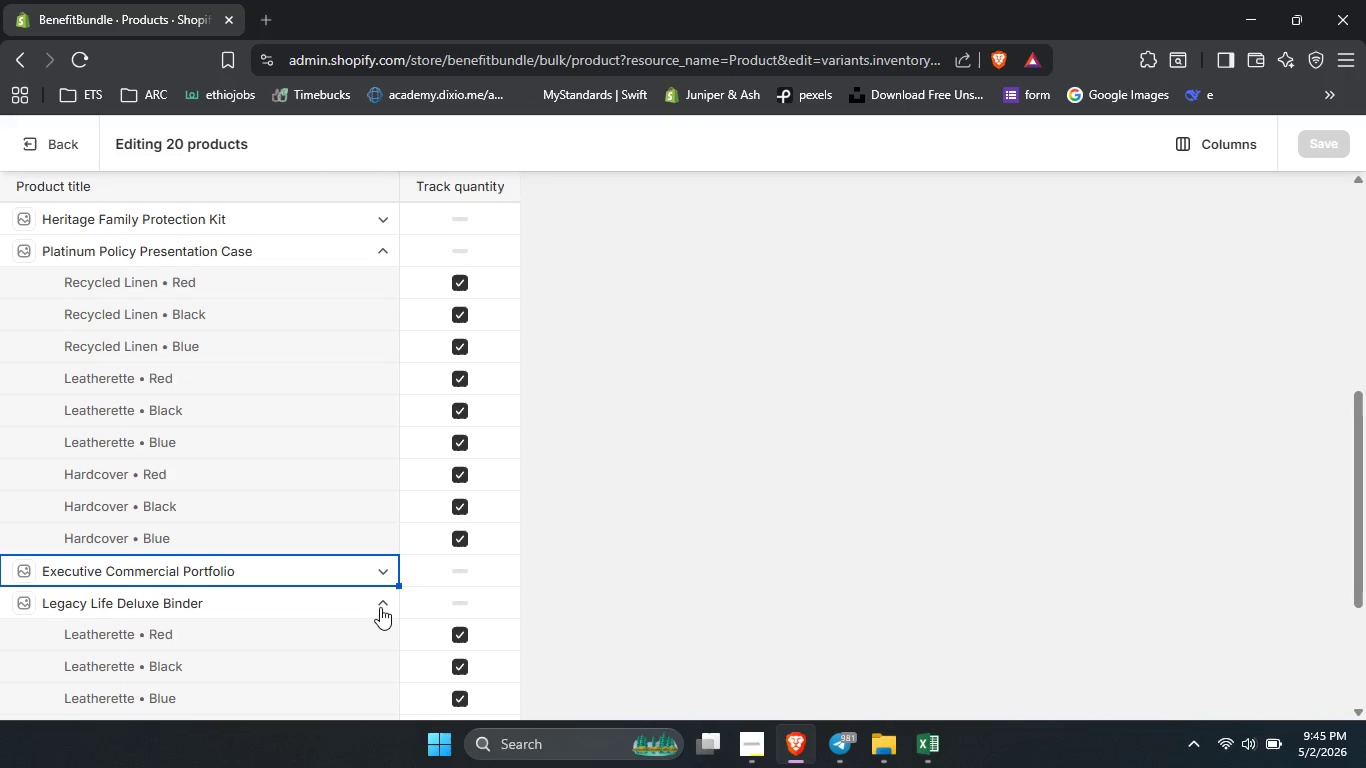 
left_click([380, 607])
 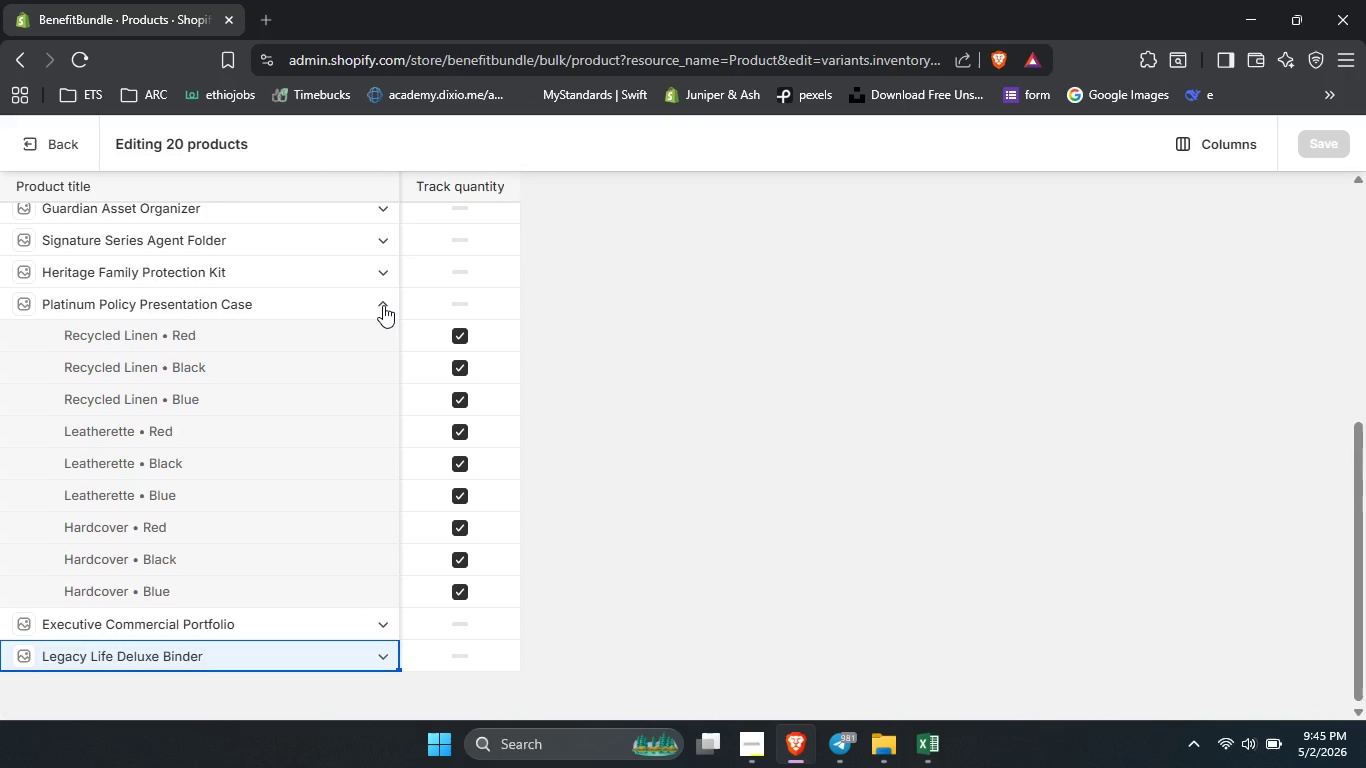 
left_click([383, 305])
 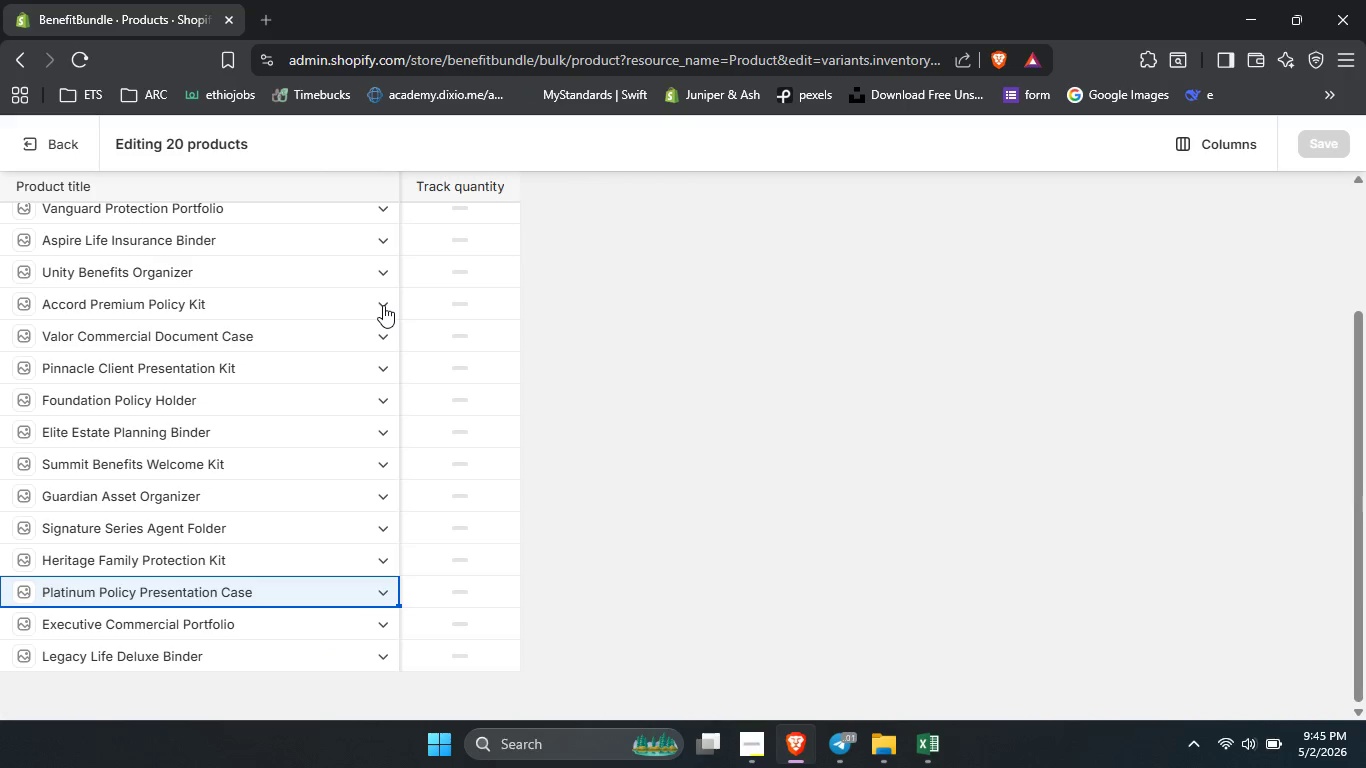 
scroll: coordinate [383, 305], scroll_direction: down, amount: 2.0
 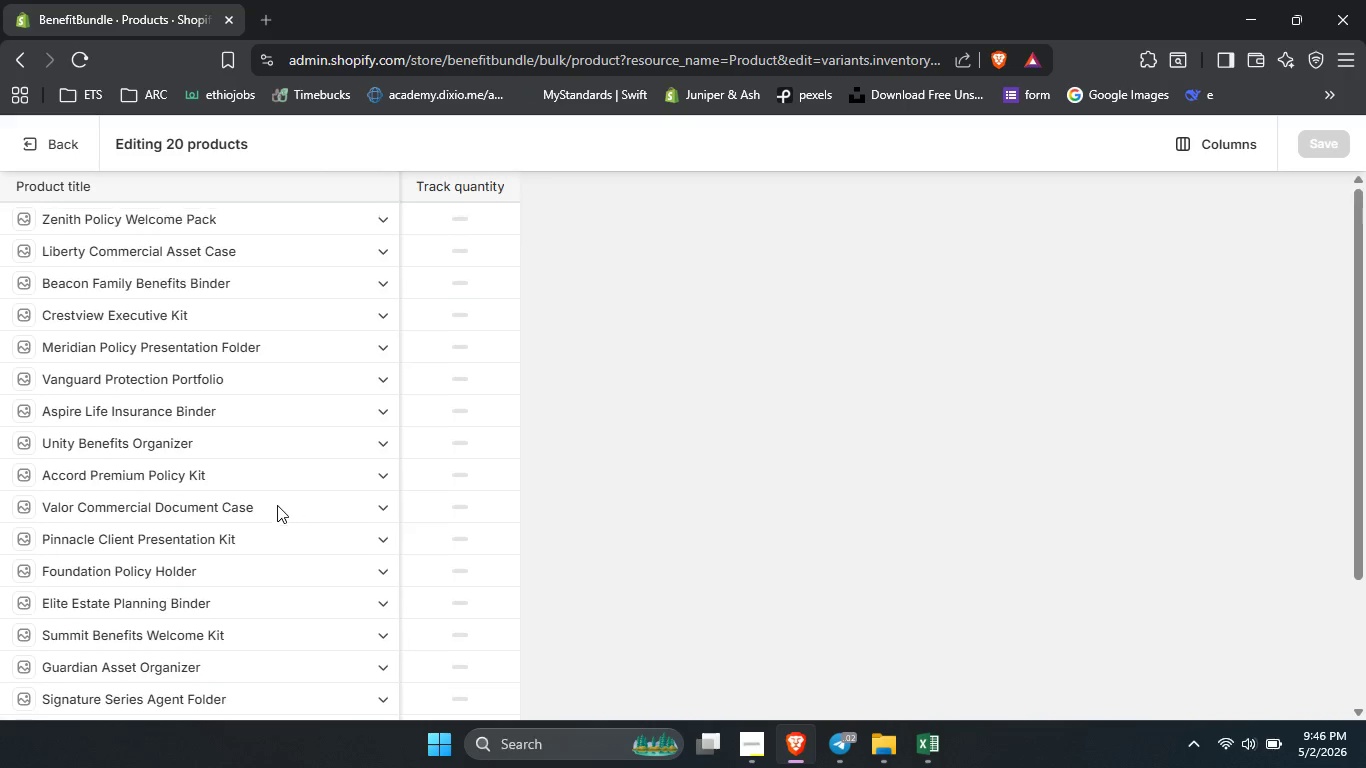 
scroll: coordinate [277, 510], scroll_direction: up, amount: 16.0
 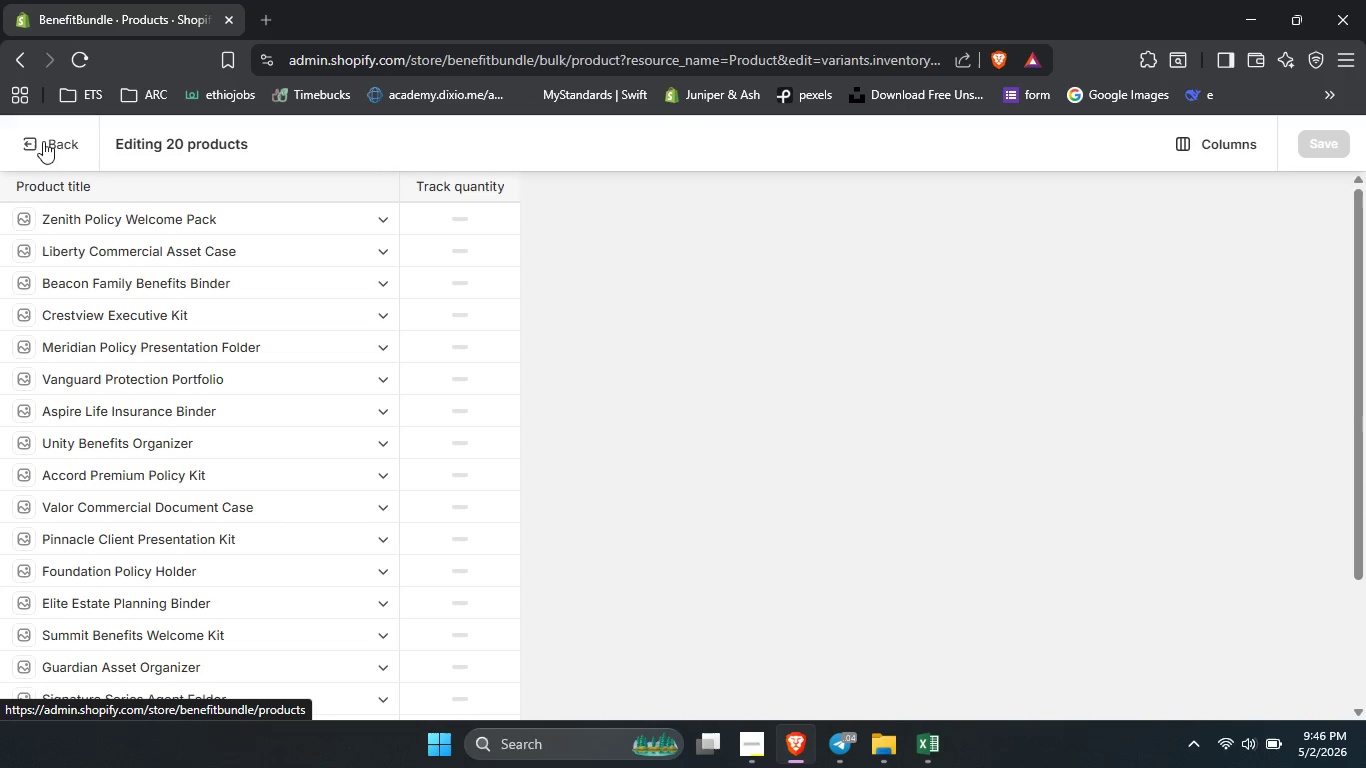 
left_click([43, 141])
 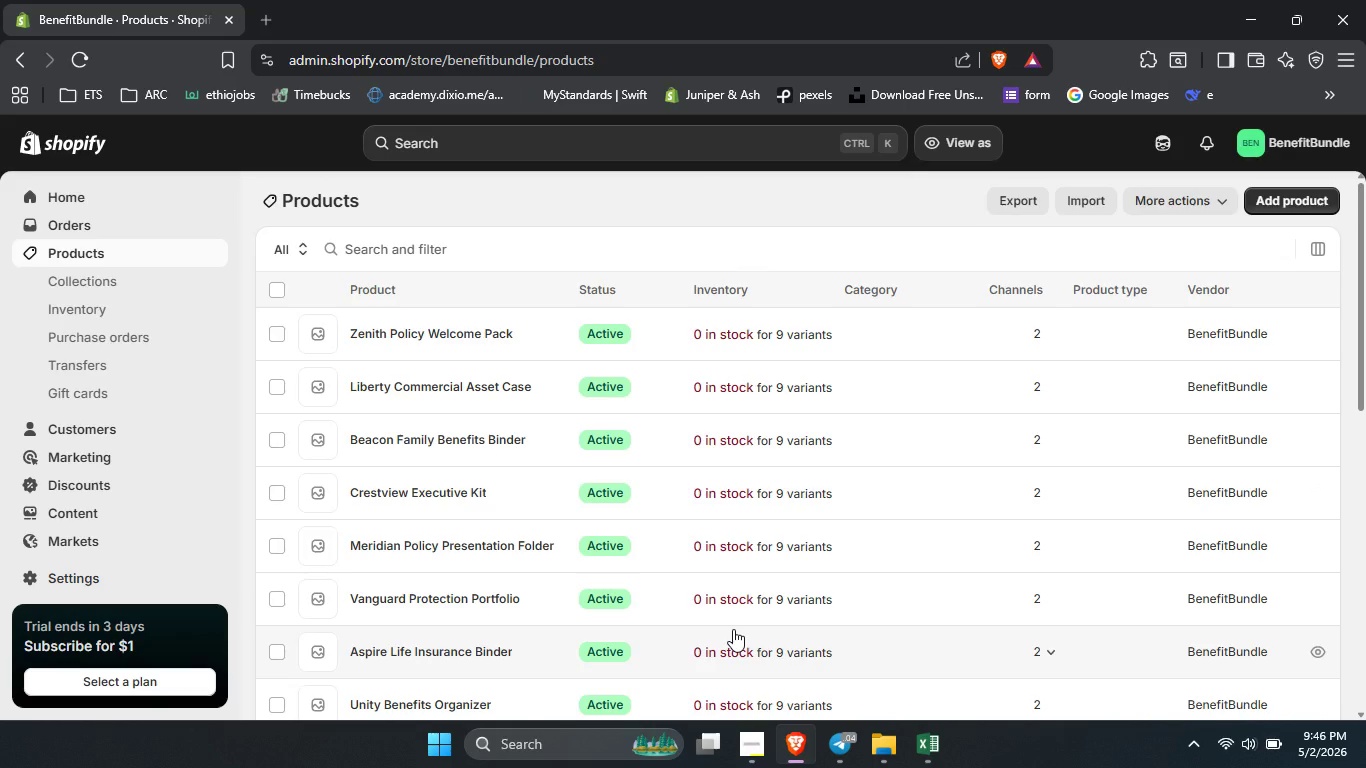 
wait(6.14)
 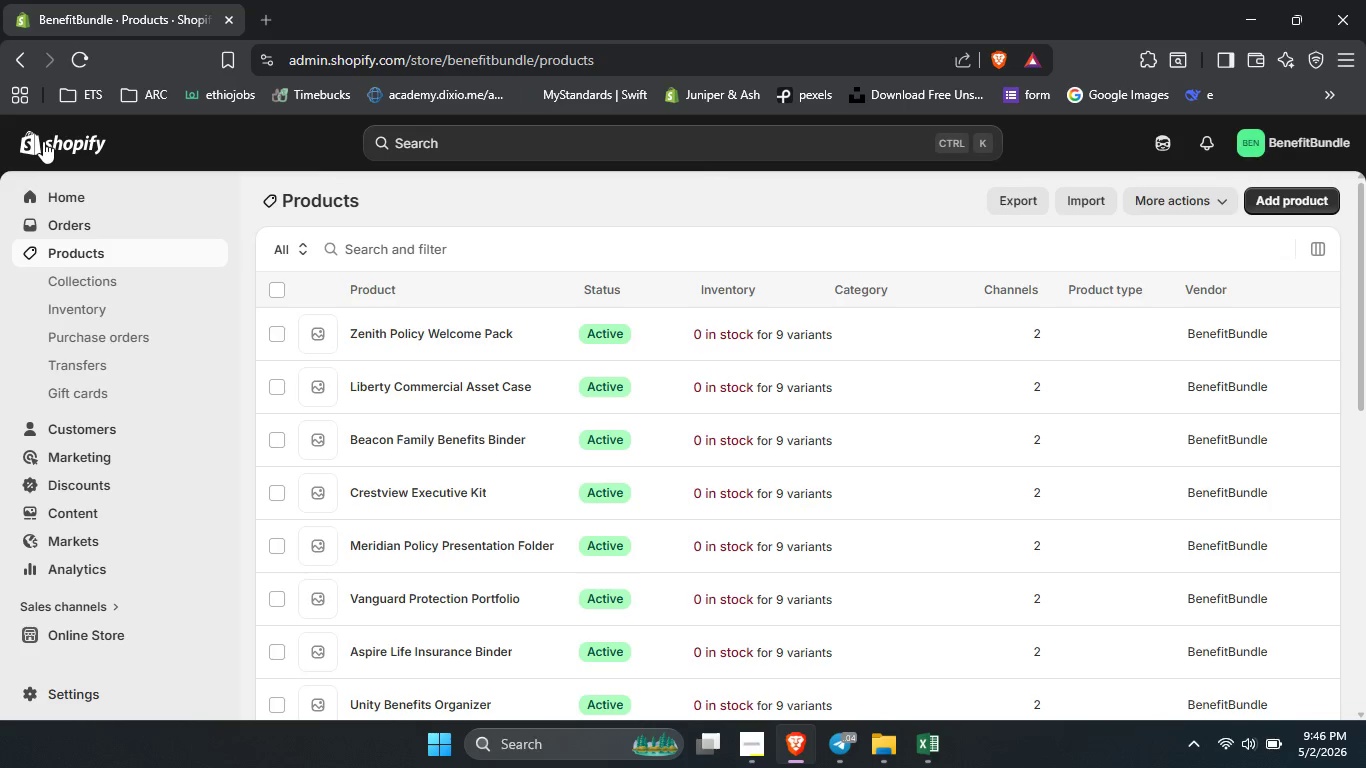 
scroll: coordinate [733, 629], scroll_direction: up, amount: 5.0
 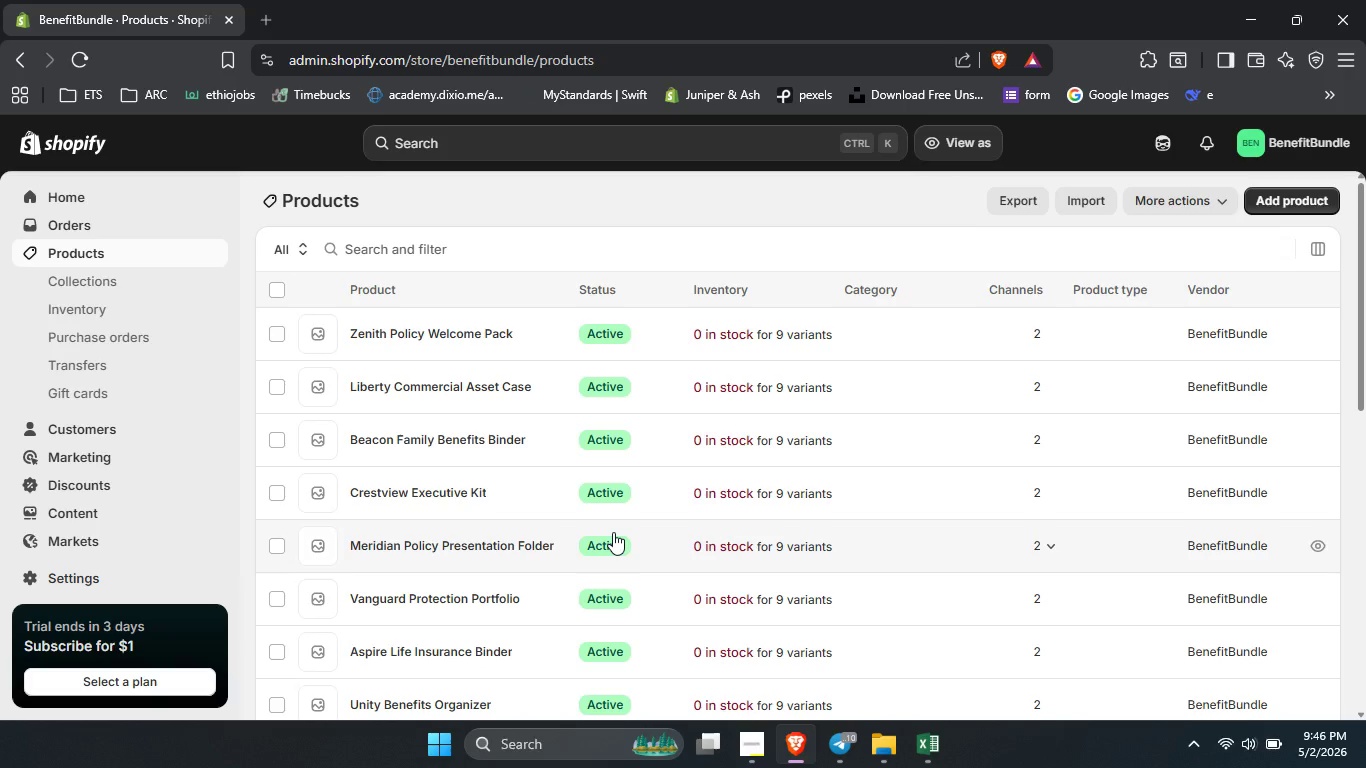 
wait(5.24)
 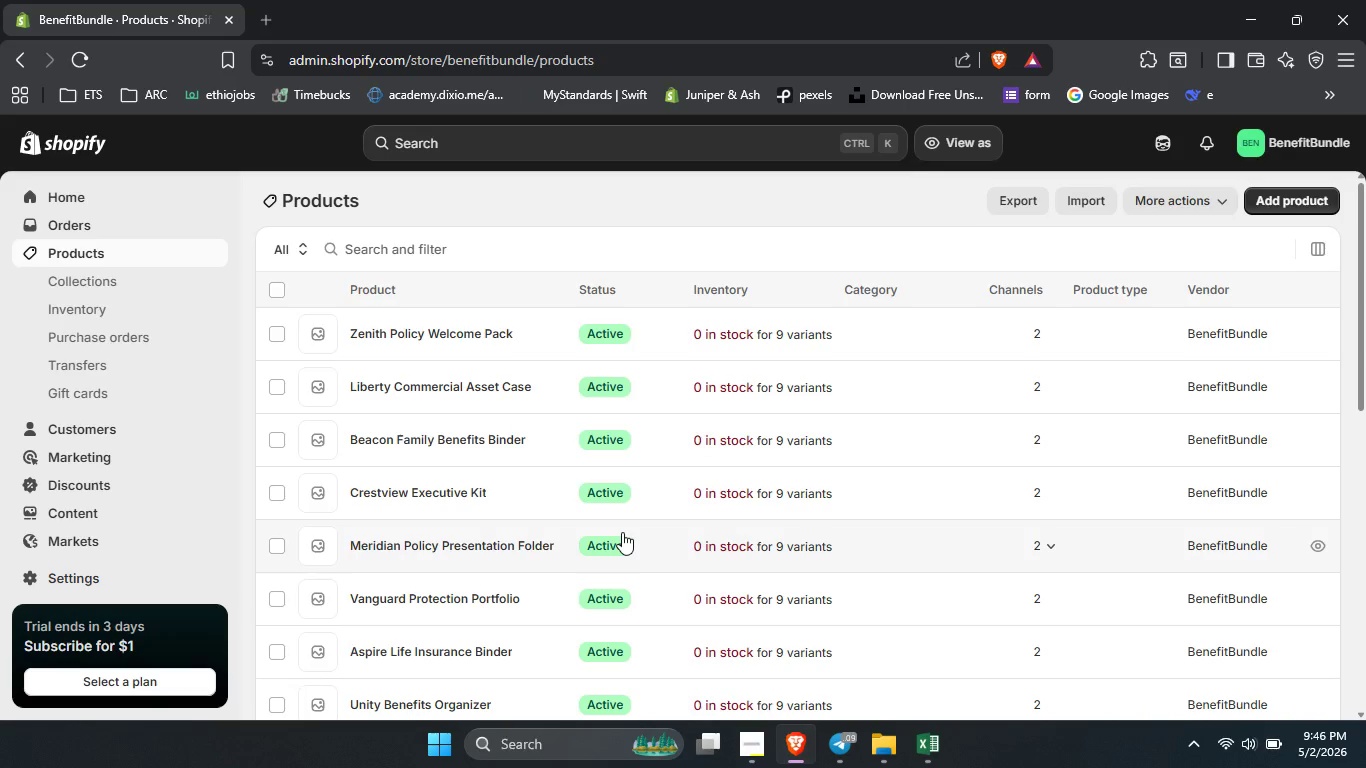 
scroll: coordinate [615, 527], scroll_direction: down, amount: 2.0
 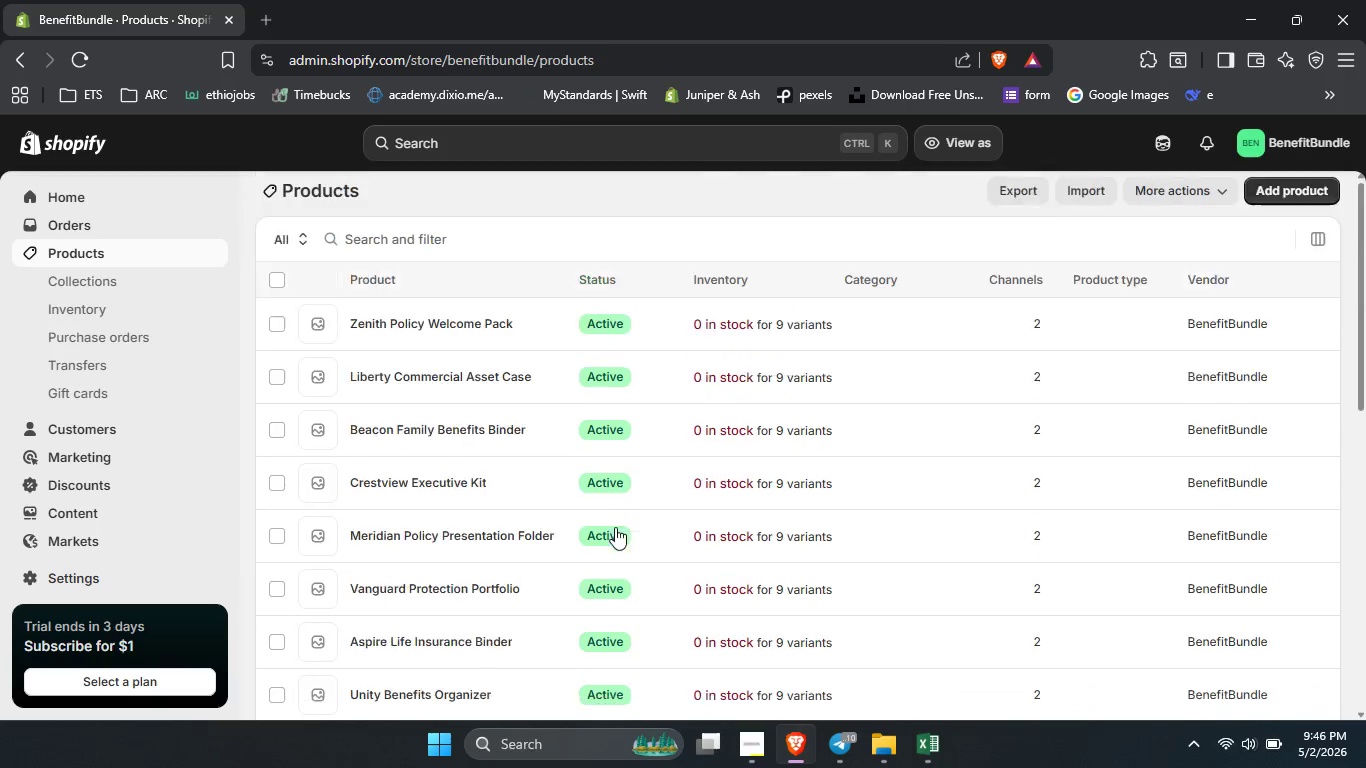 
scroll: coordinate [615, 527], scroll_direction: up, amount: 15.0
 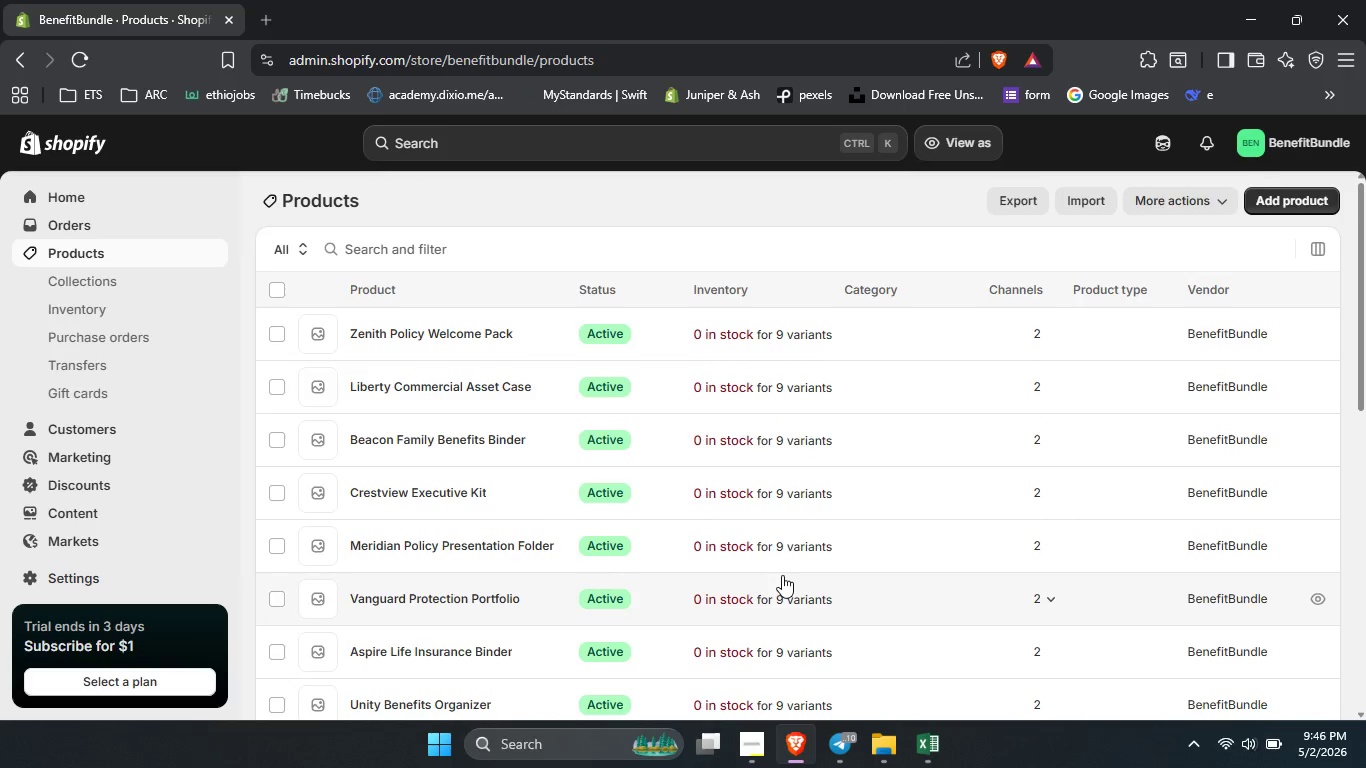 
scroll: coordinate [782, 575], scroll_direction: down, amount: 1.0
 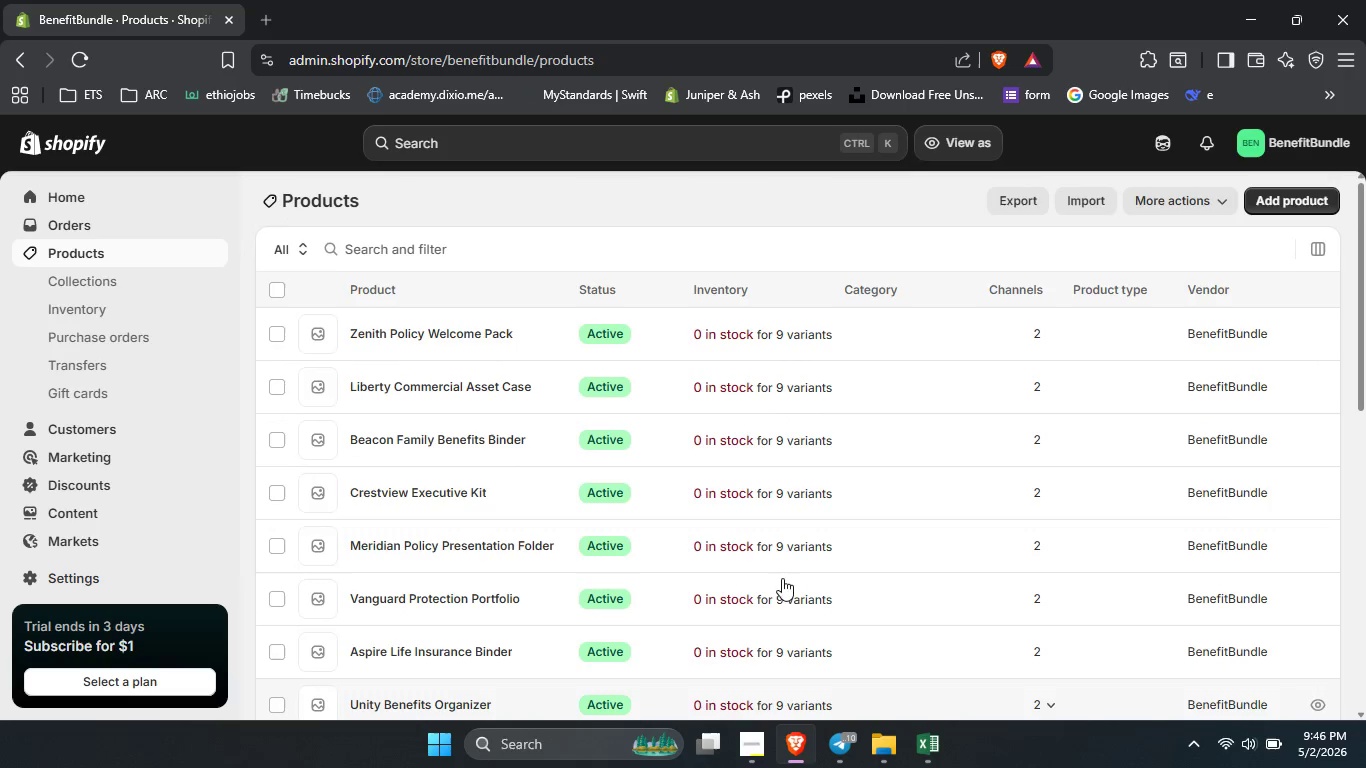 
scroll: coordinate [410, 334], scroll_direction: up, amount: 16.0
 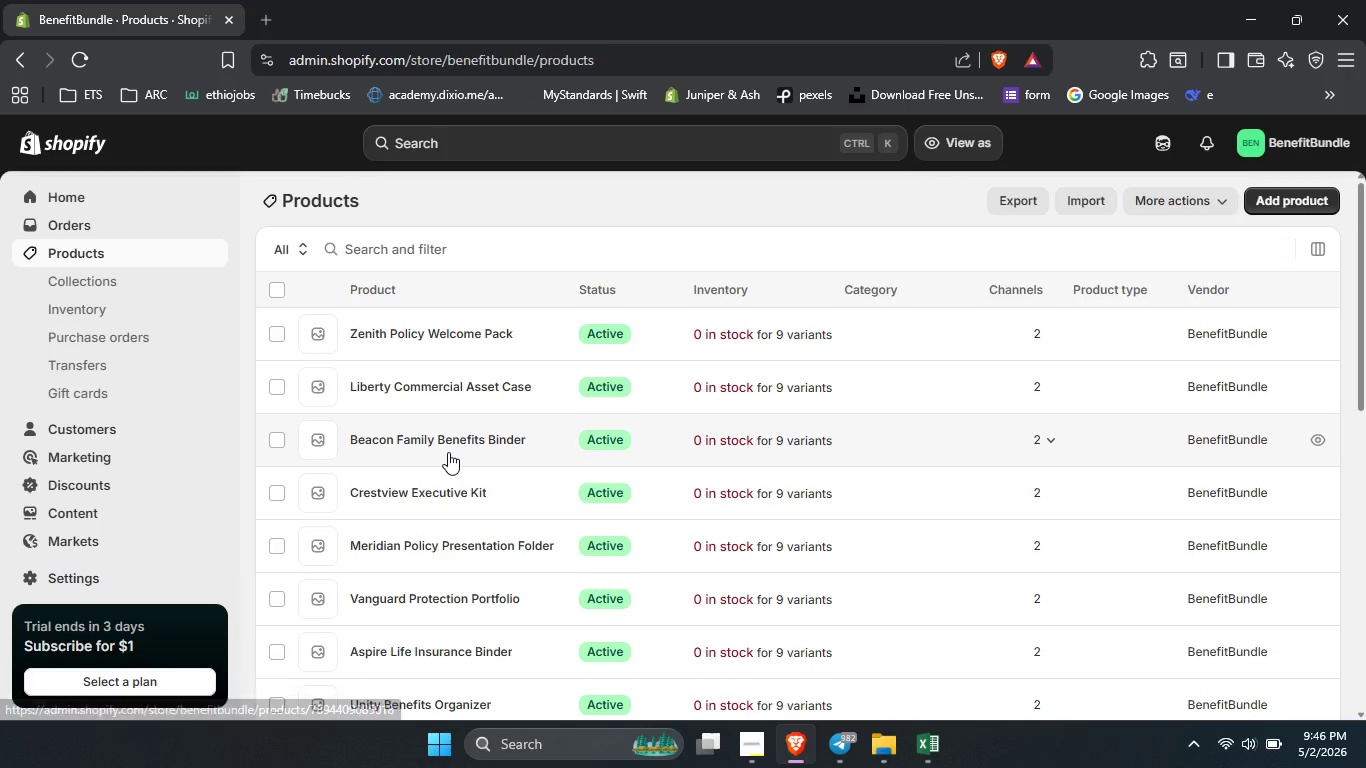 
wait(5.72)
 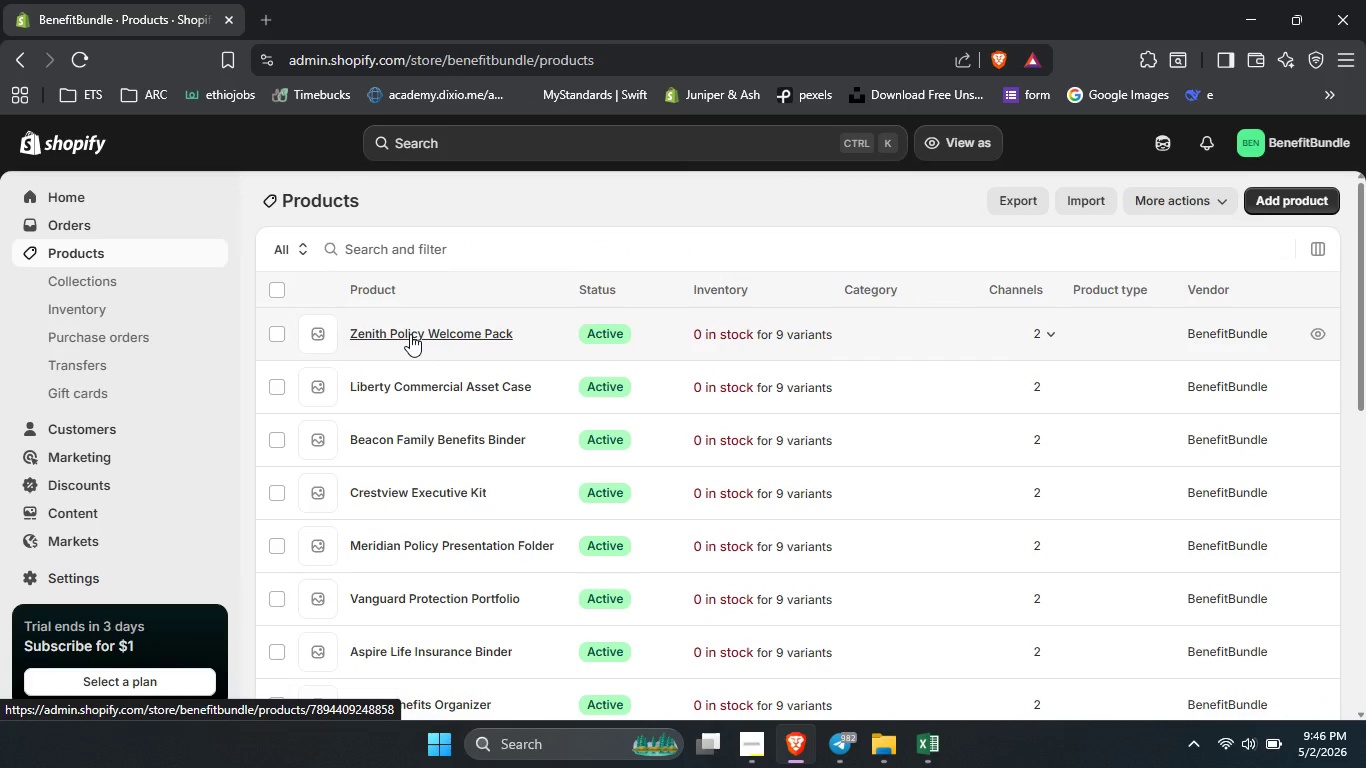 
scroll: coordinate [448, 452], scroll_direction: none, amount: 0.0
 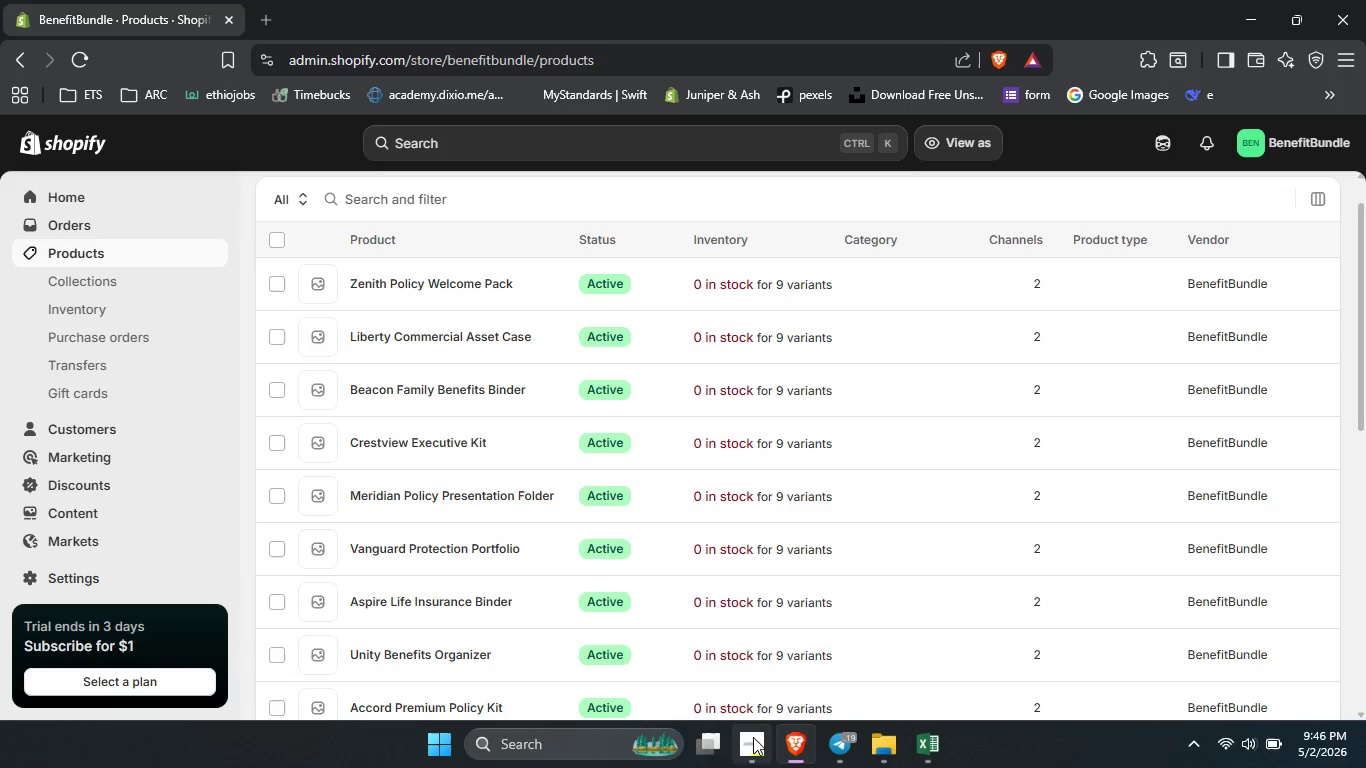 
left_click([753, 737])